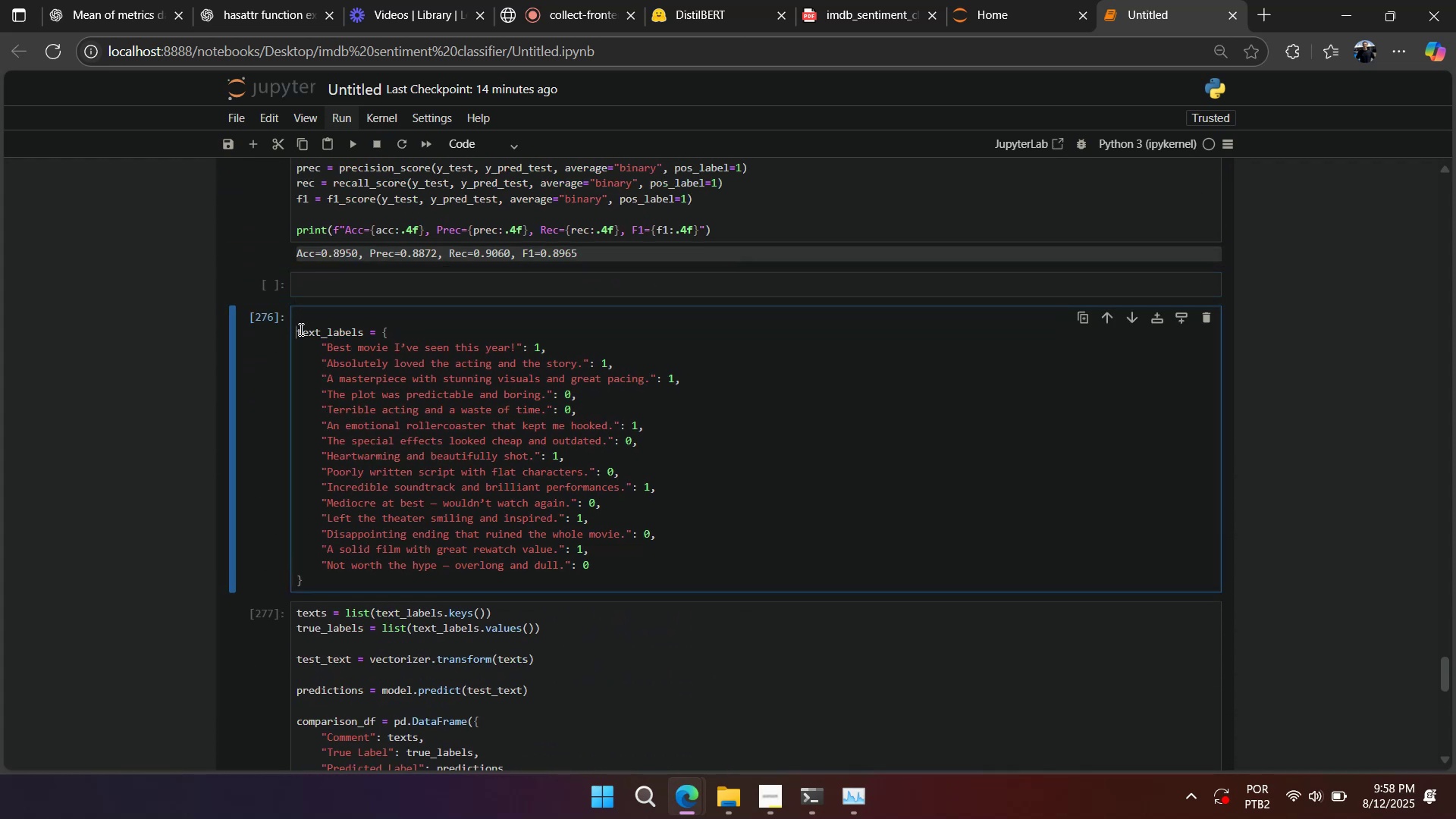 
double_click([300, 322])
 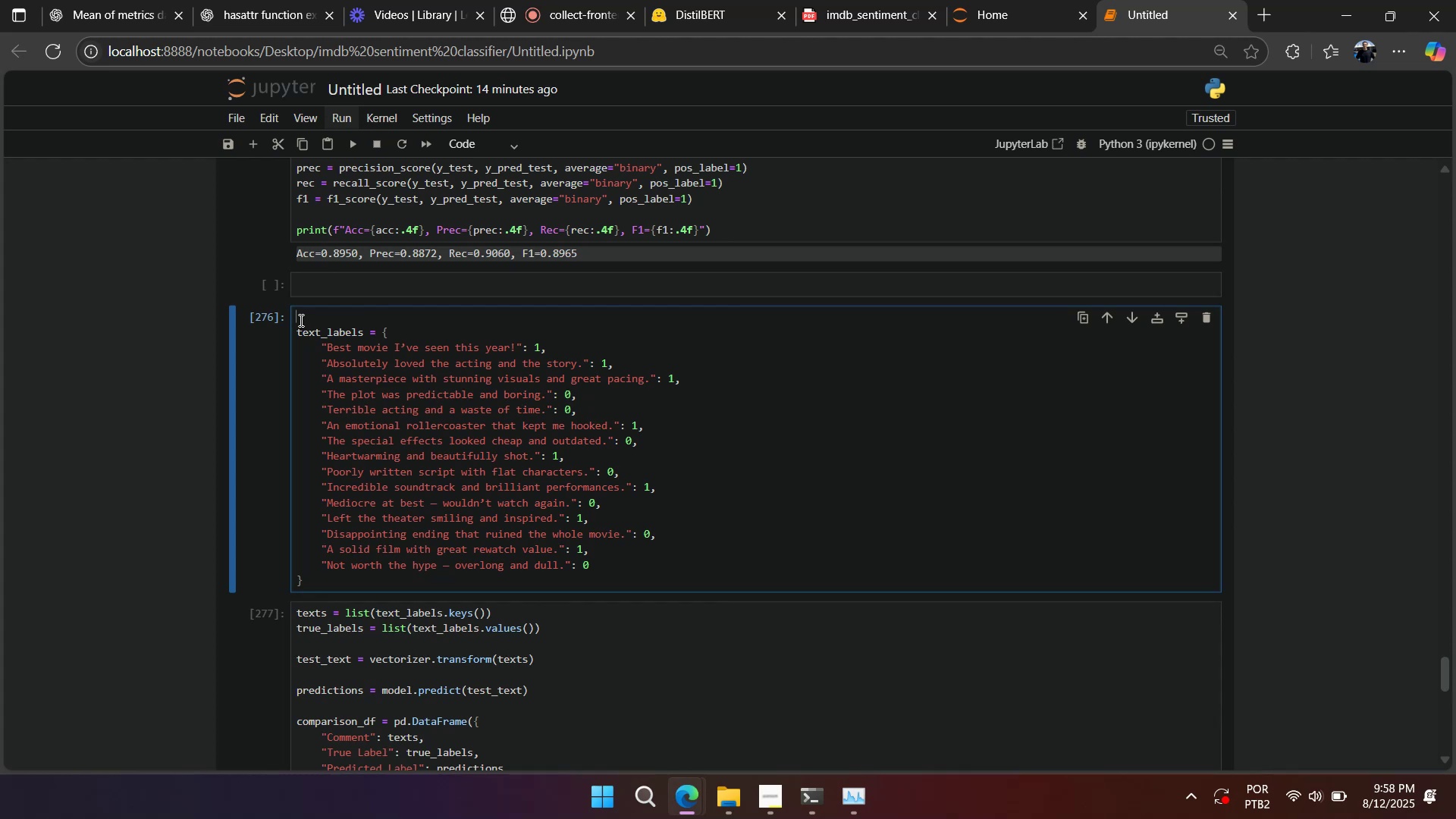 
type(#Testvalues )
key(Backspace)
key(Backspace)
key(Backspace)
key(Backspace)
key(Backspace)
key(Backspace)
key(Backspace)
key(Backspace)
key(Backspace)
key(Backspace)
key(Backspace)
type(Practical testv)
key(Backspace)
key(Backspace)
type( vlues)
 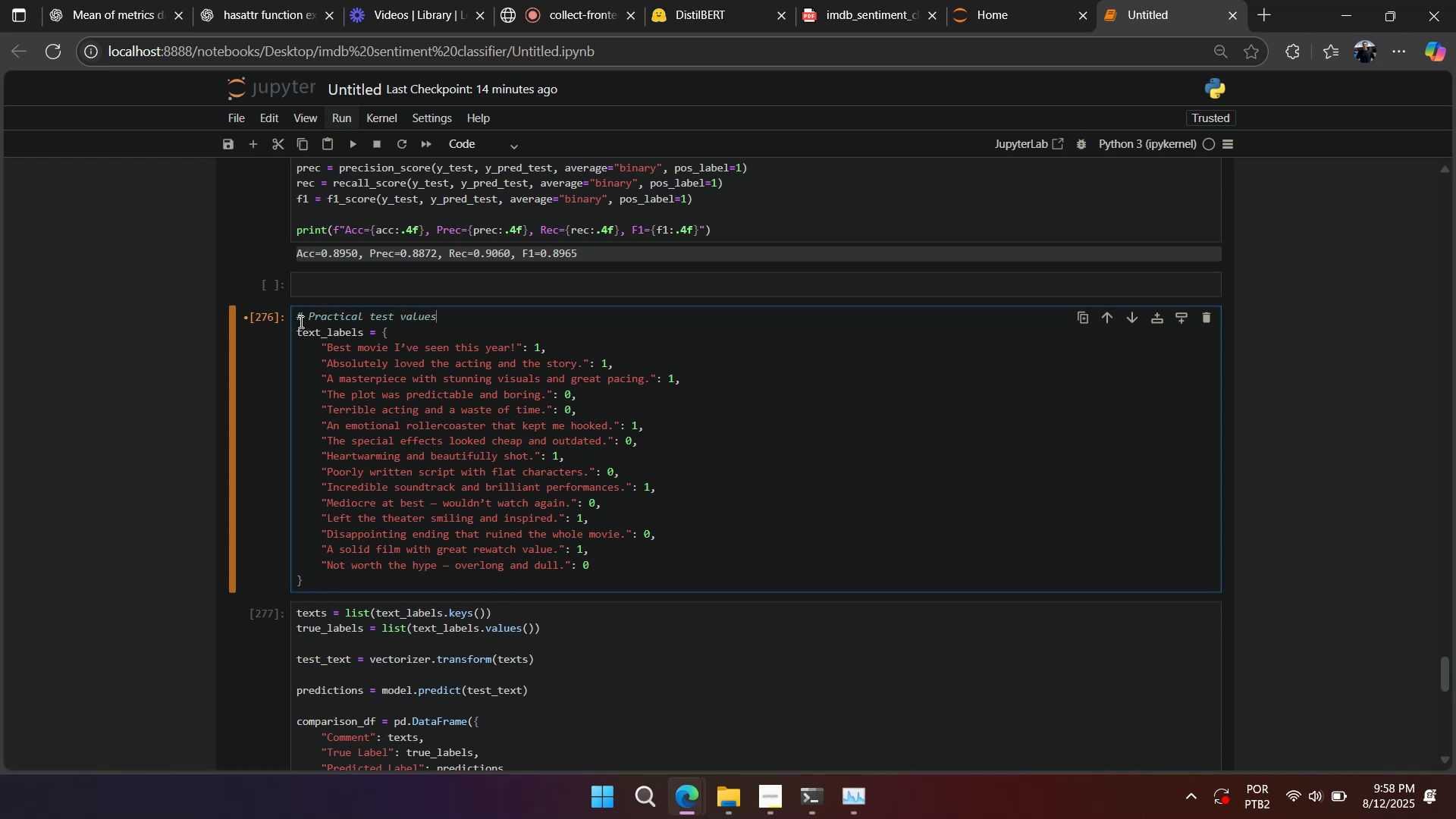 
key(Shift+Enter)
 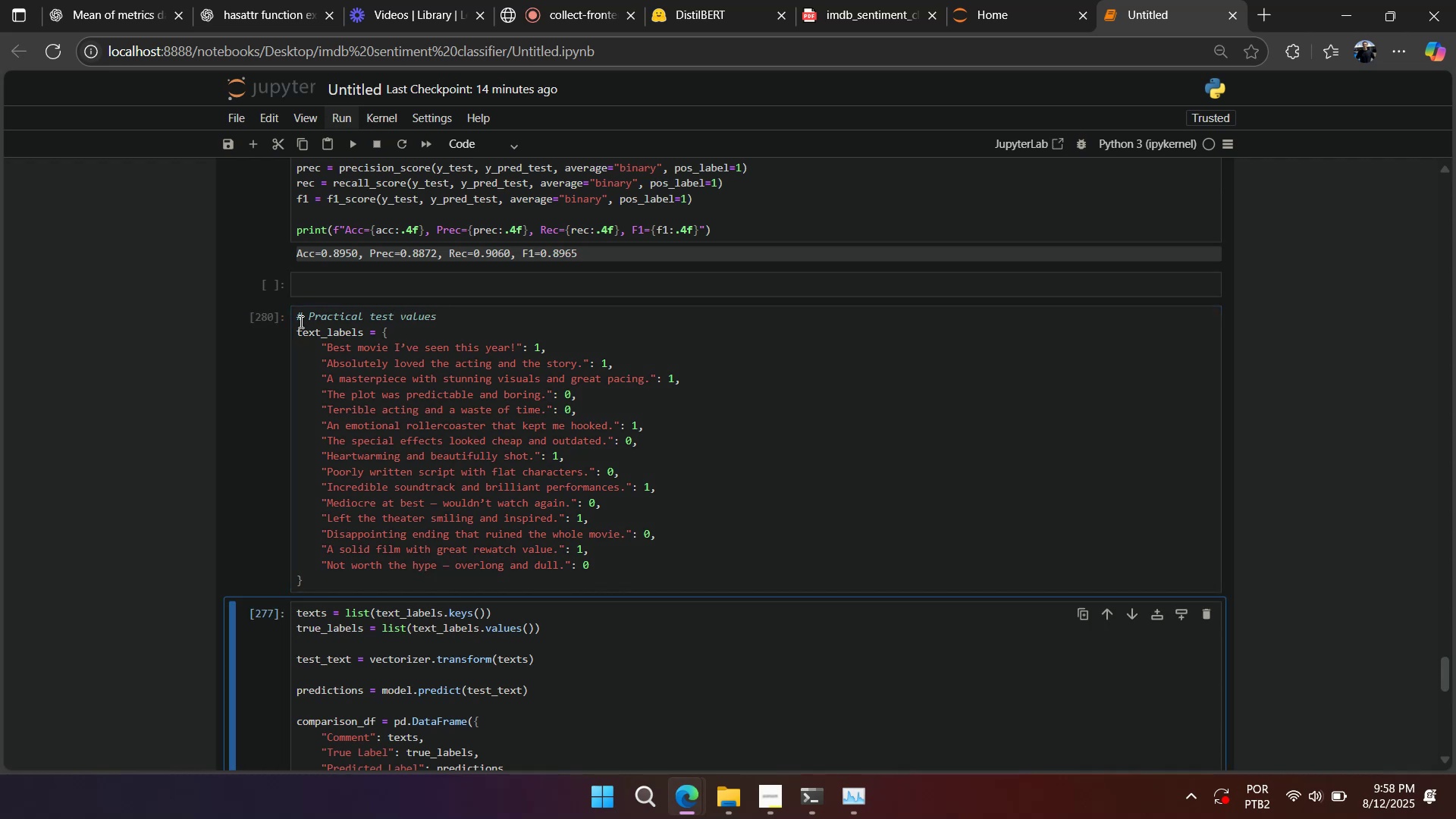 
scroll: coordinate [243, 336], scroll_direction: down, amount: 10.0
 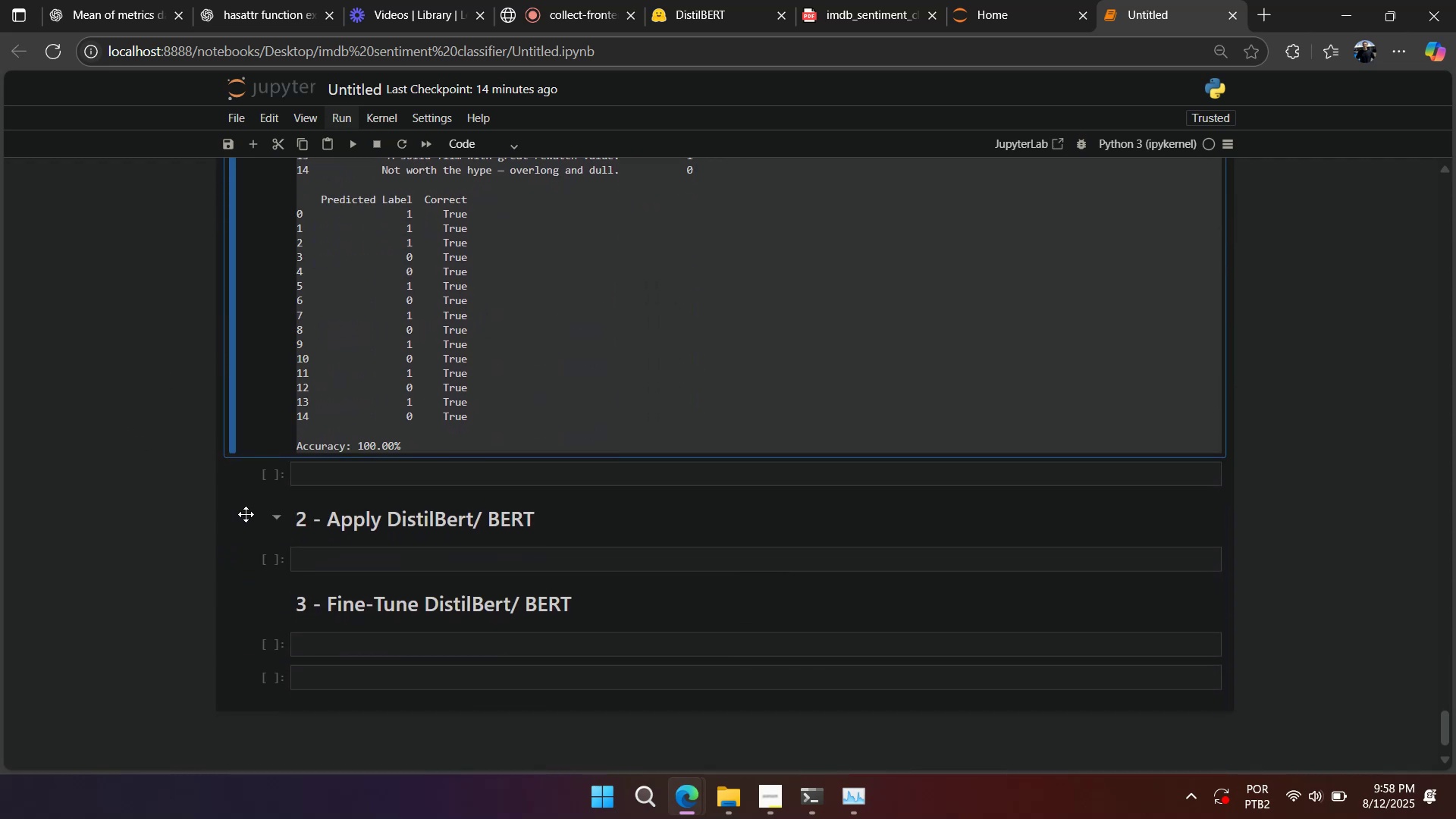 
type(aaaBased on the te)
key(Backspace)
key(Backspace)
type(practical test values, we got 10% accuracyfromthe slect)
key(Backspace)
key(Backspace)
key(Backspace)
key(Backspace)
type(l)
key(Backspace)
type(eleted mdel (Linear )
 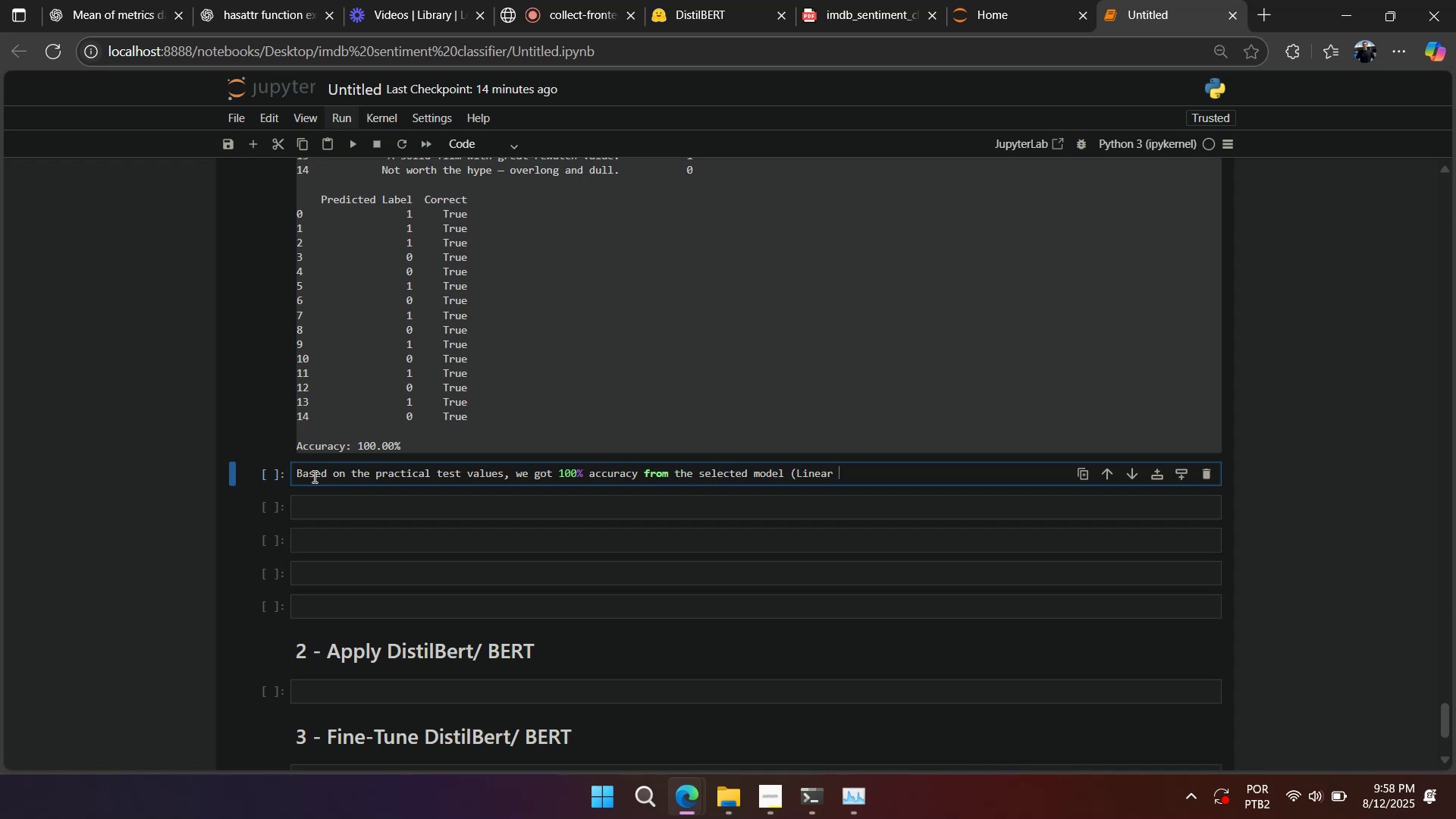 
hold_key(key=0, duration=28.85)
 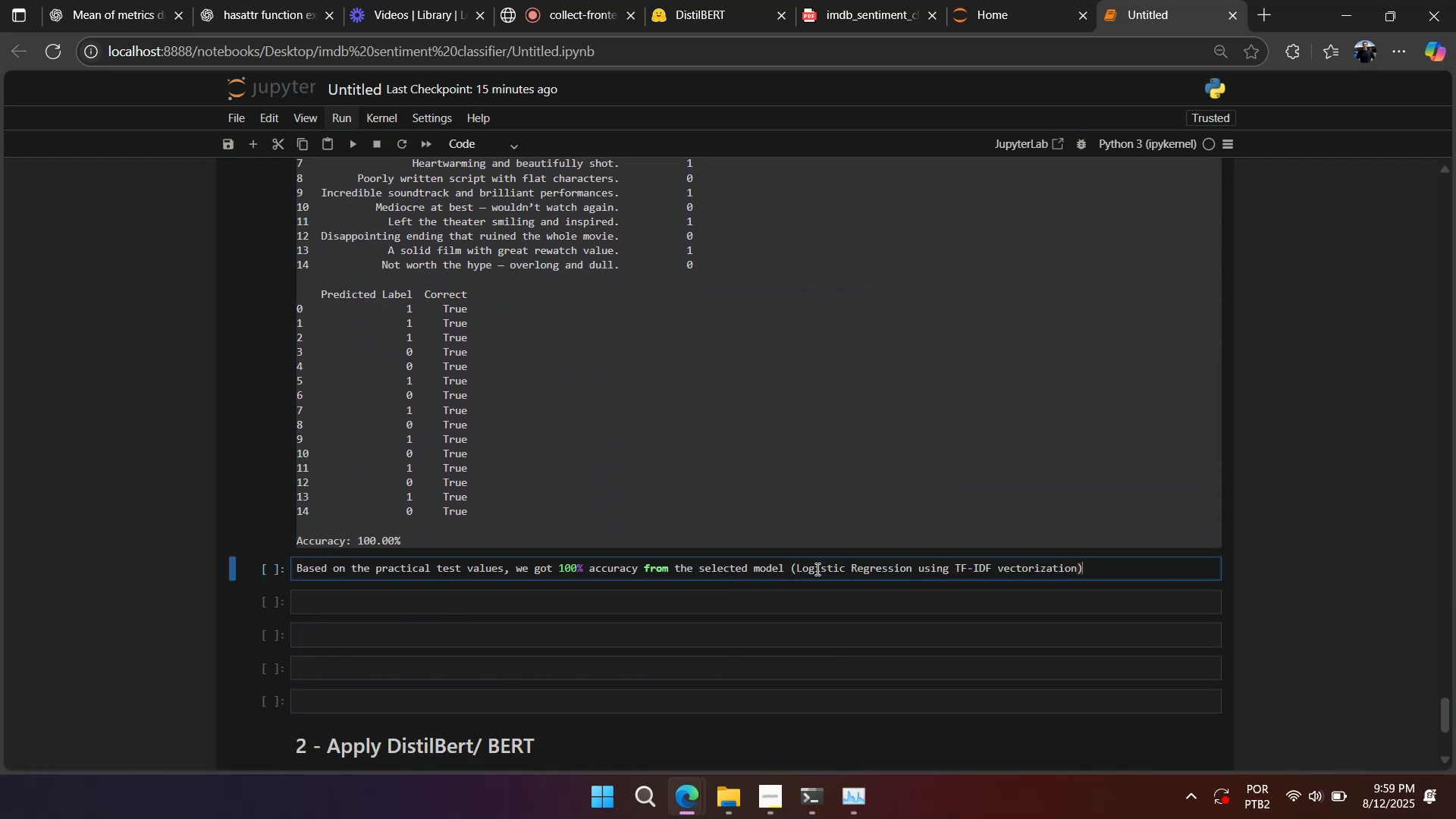 
hold_key(key=C, duration=9.68)
 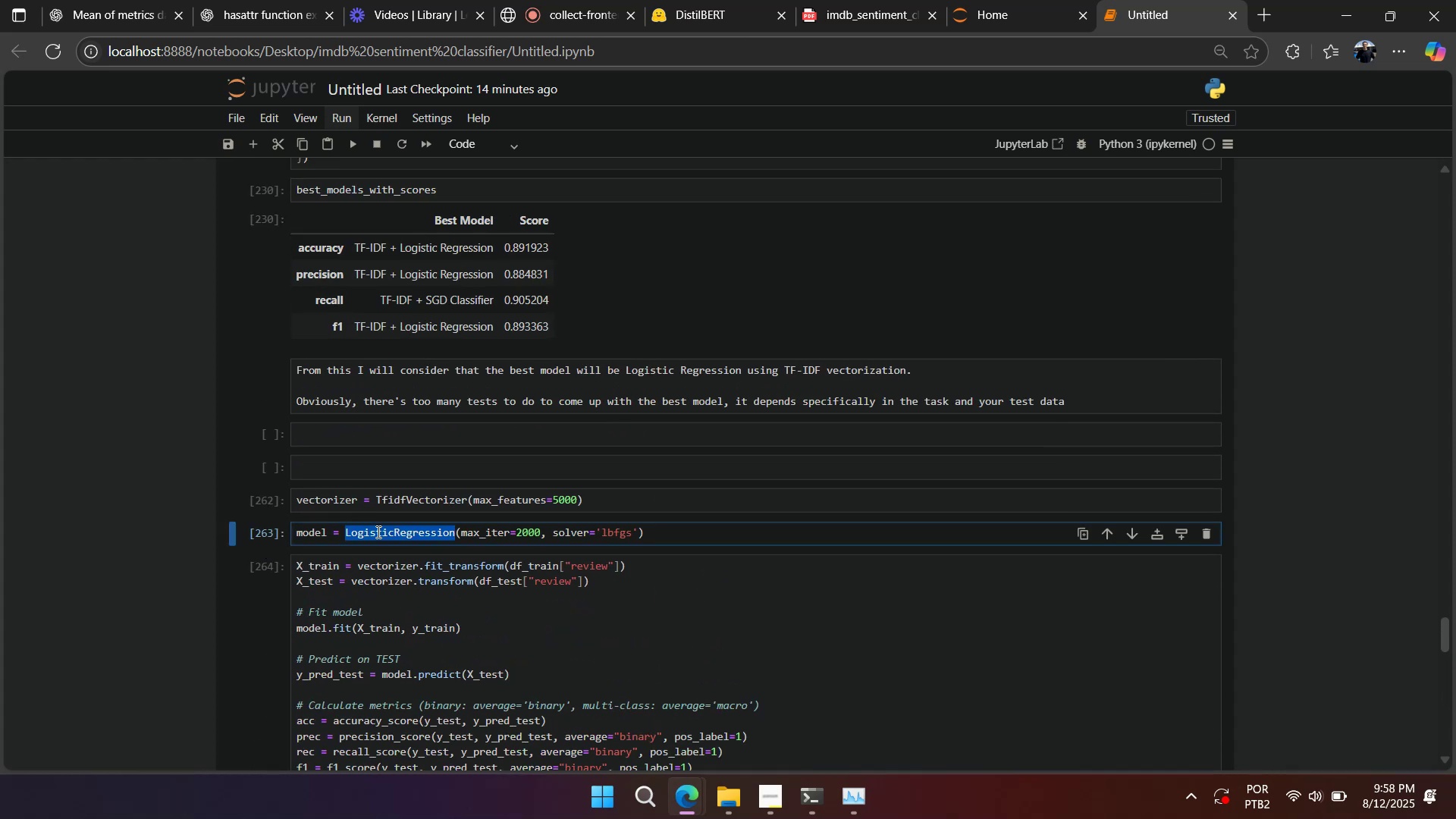 
scroll: coordinate [265, 541], scroll_direction: up, amount: 16.0
 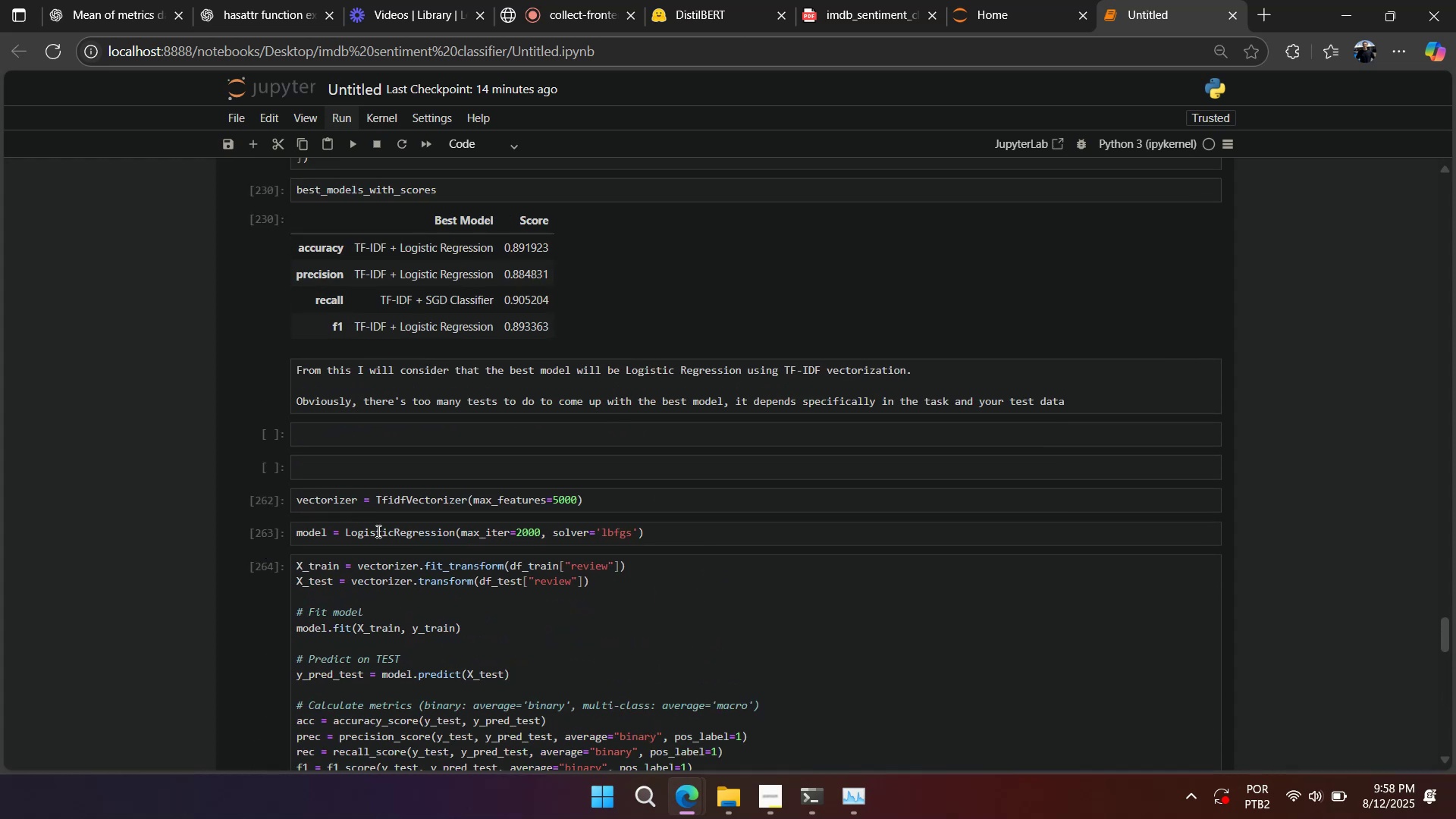 
double_click([377, 531])
 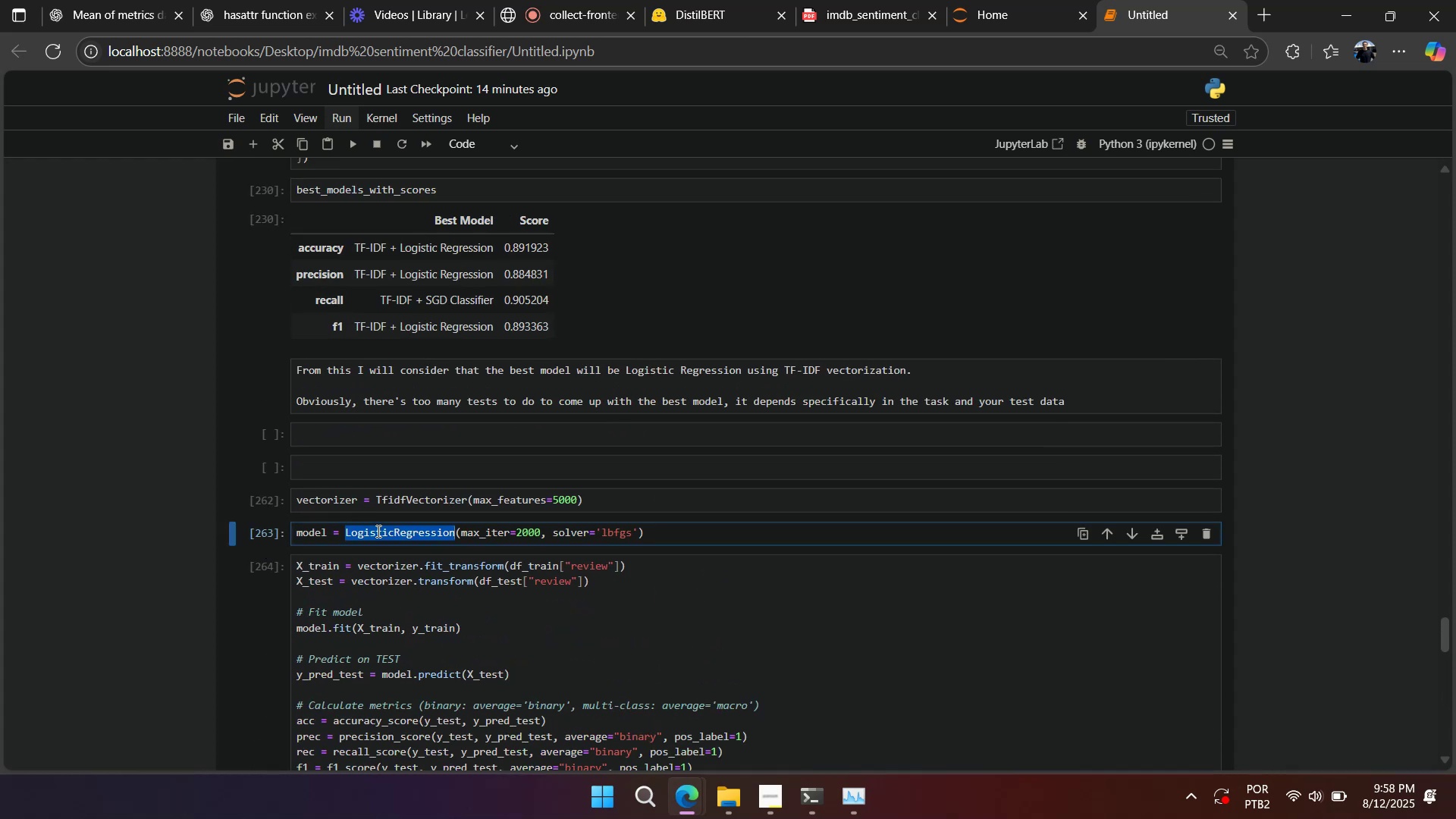 
key(Control+C)
 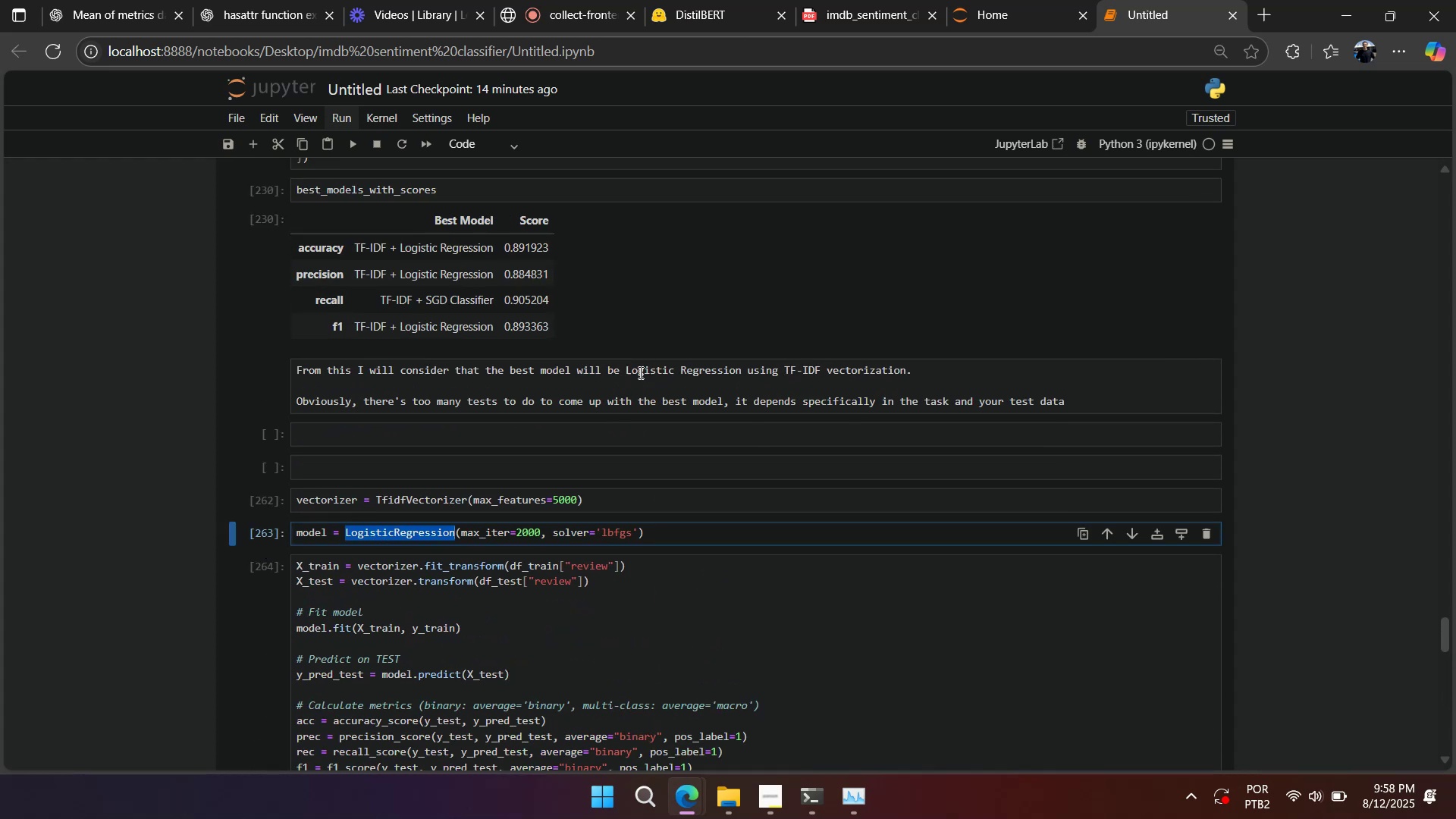 
key(Control+ControlLeft)
 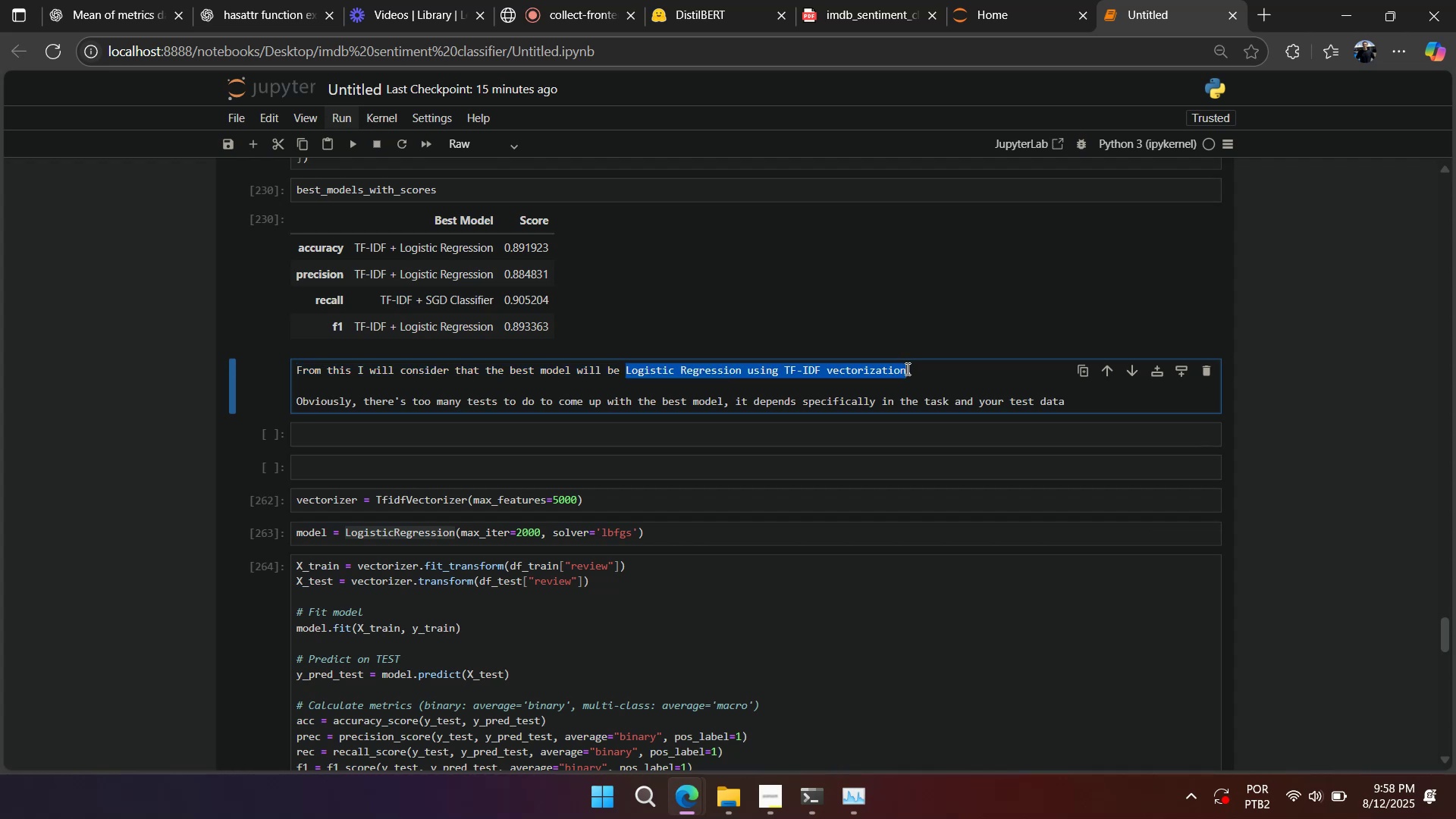 
key(Control+C)
 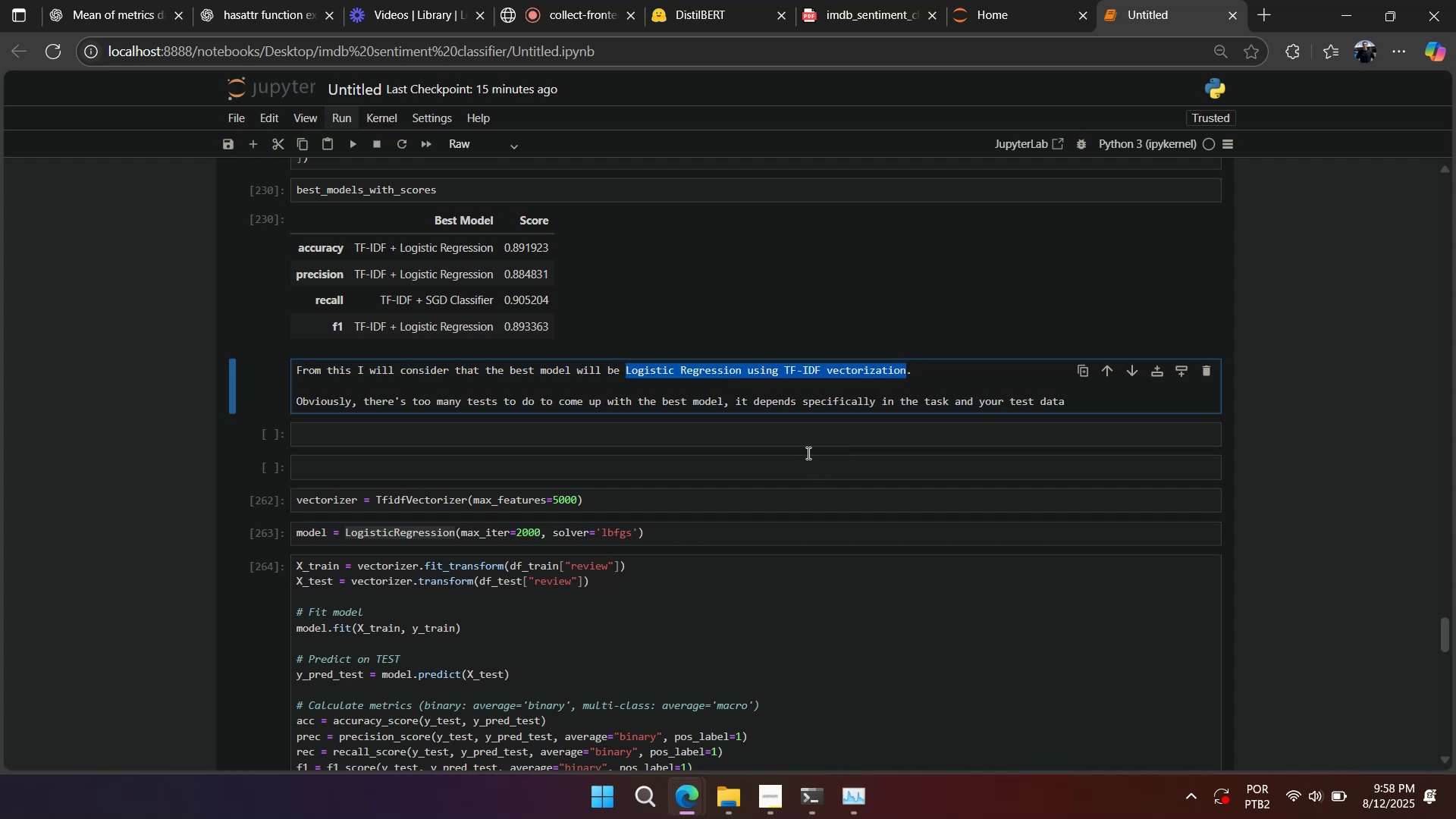 
left_click([792, 409])
 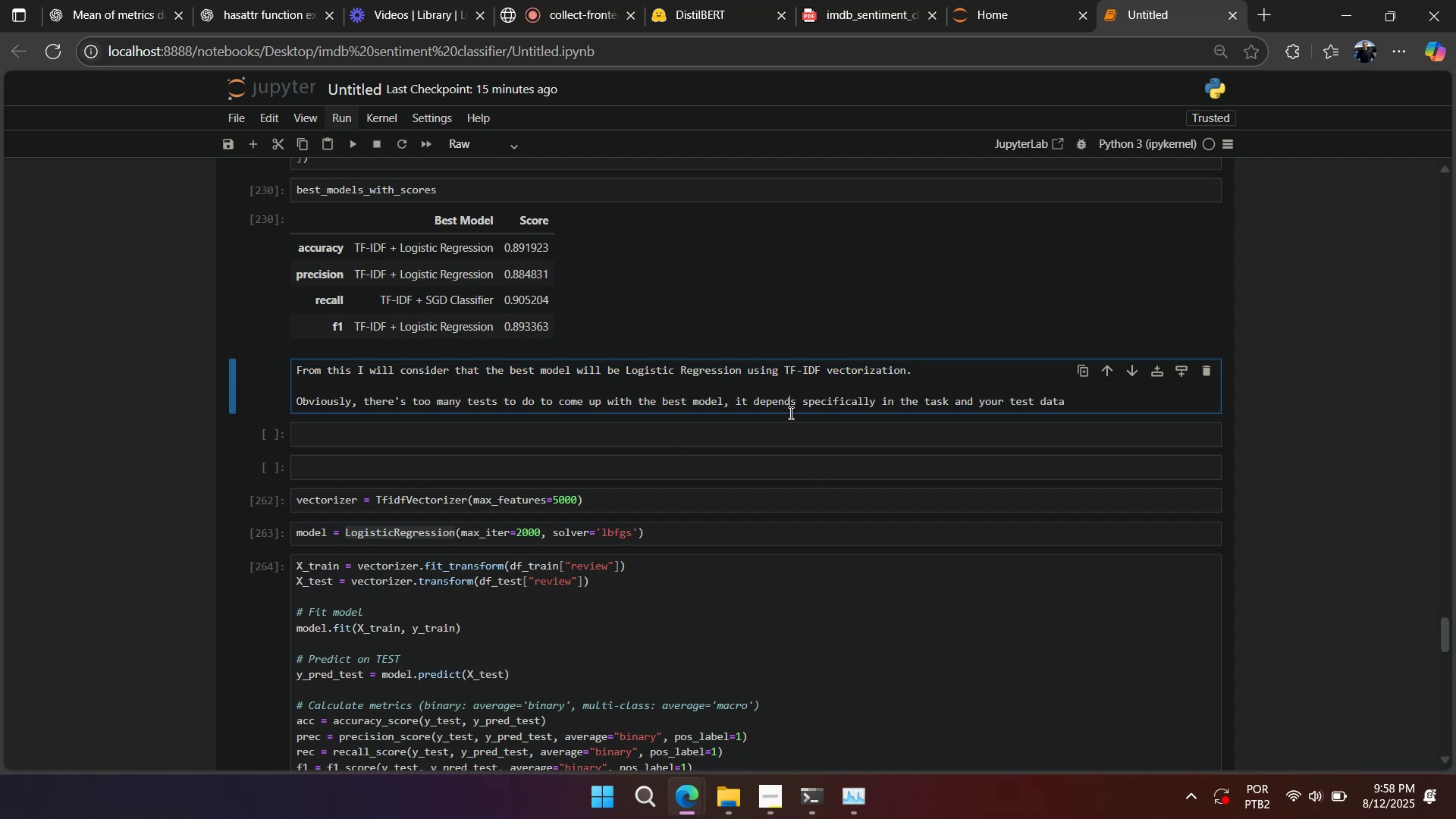 
scroll: coordinate [564, 509], scroll_direction: down, amount: 15.0
 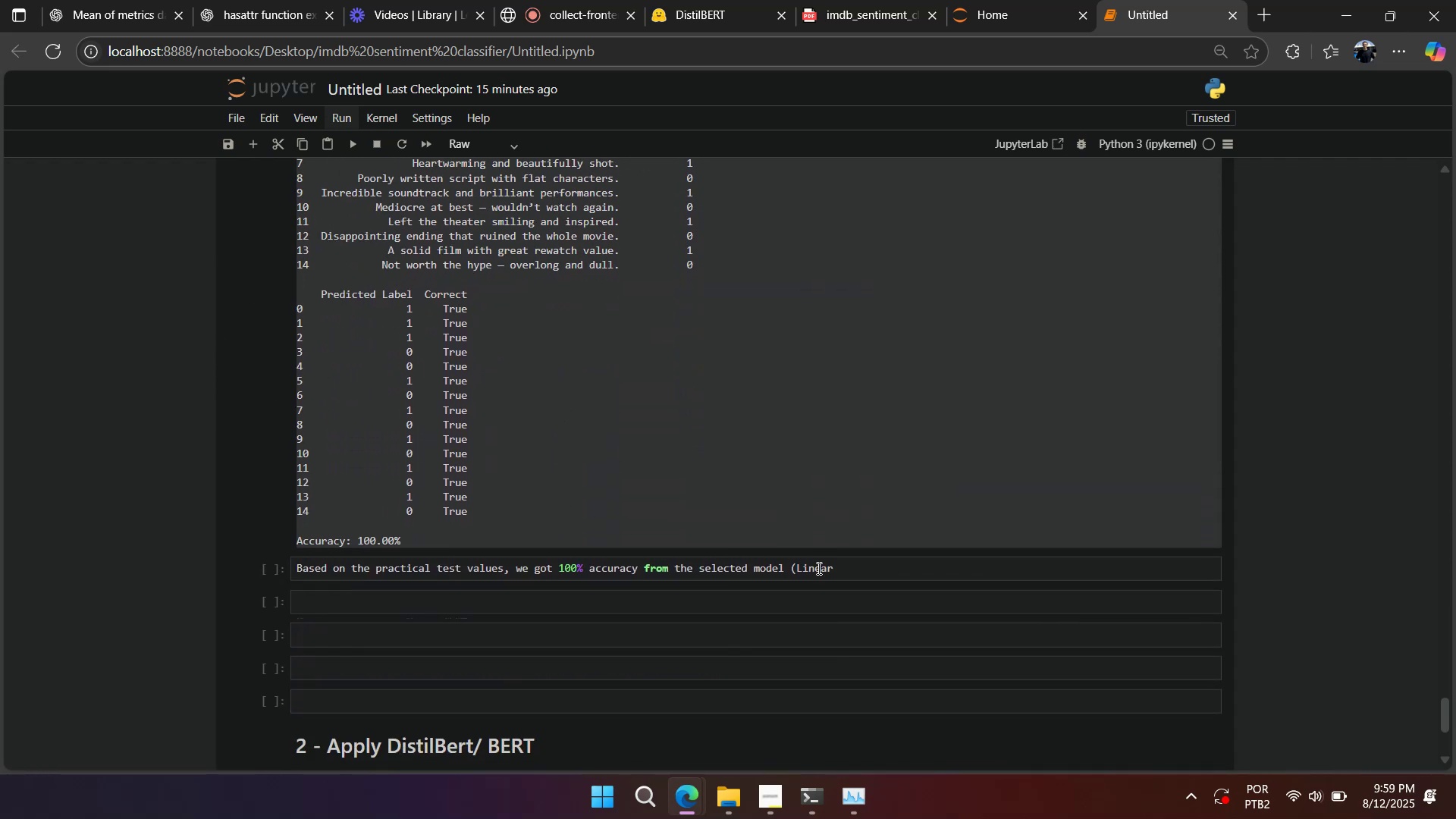 
double_click([816, 569])
 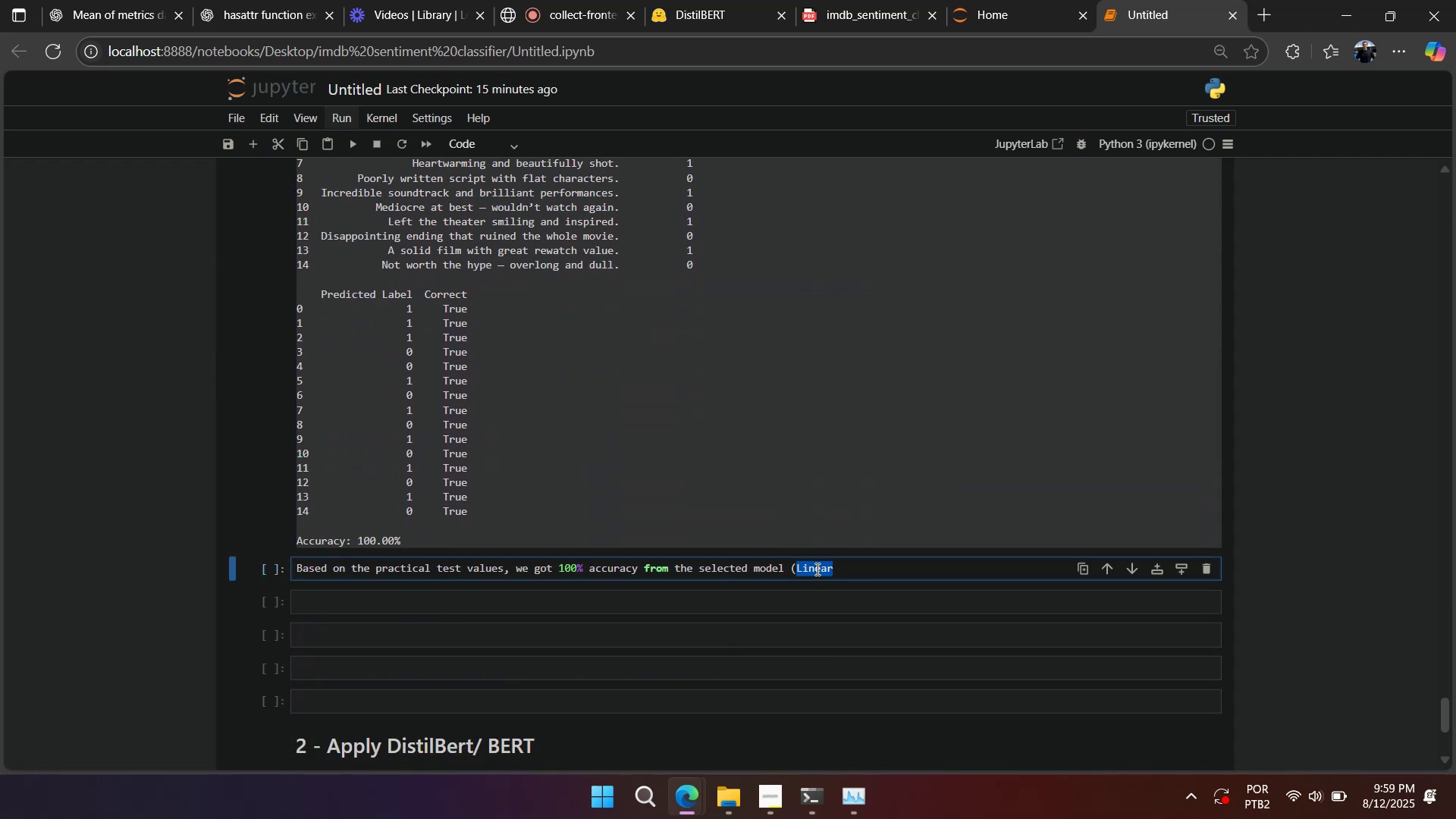 
key(Backspace)
 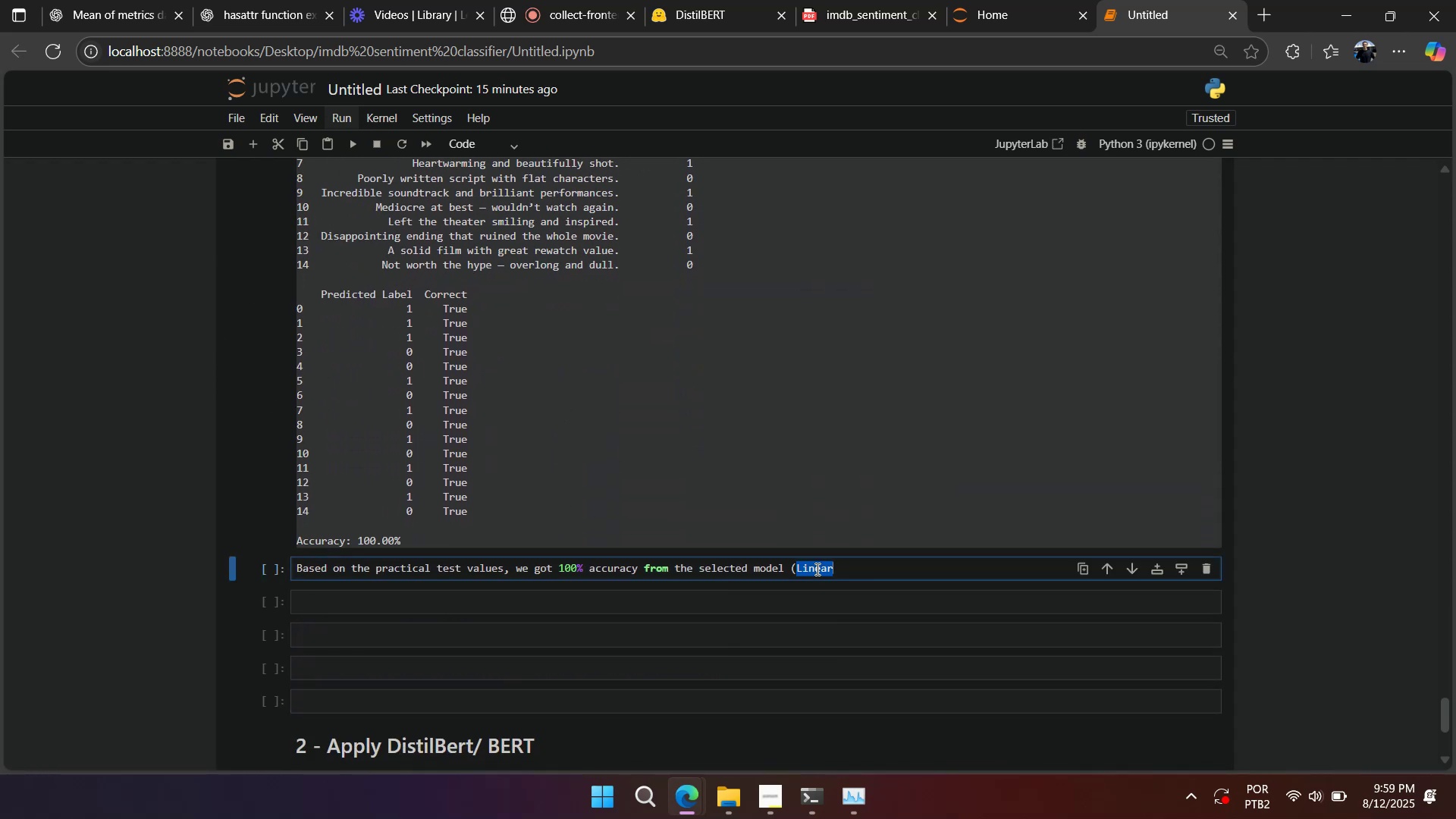 
key(Control+V)
 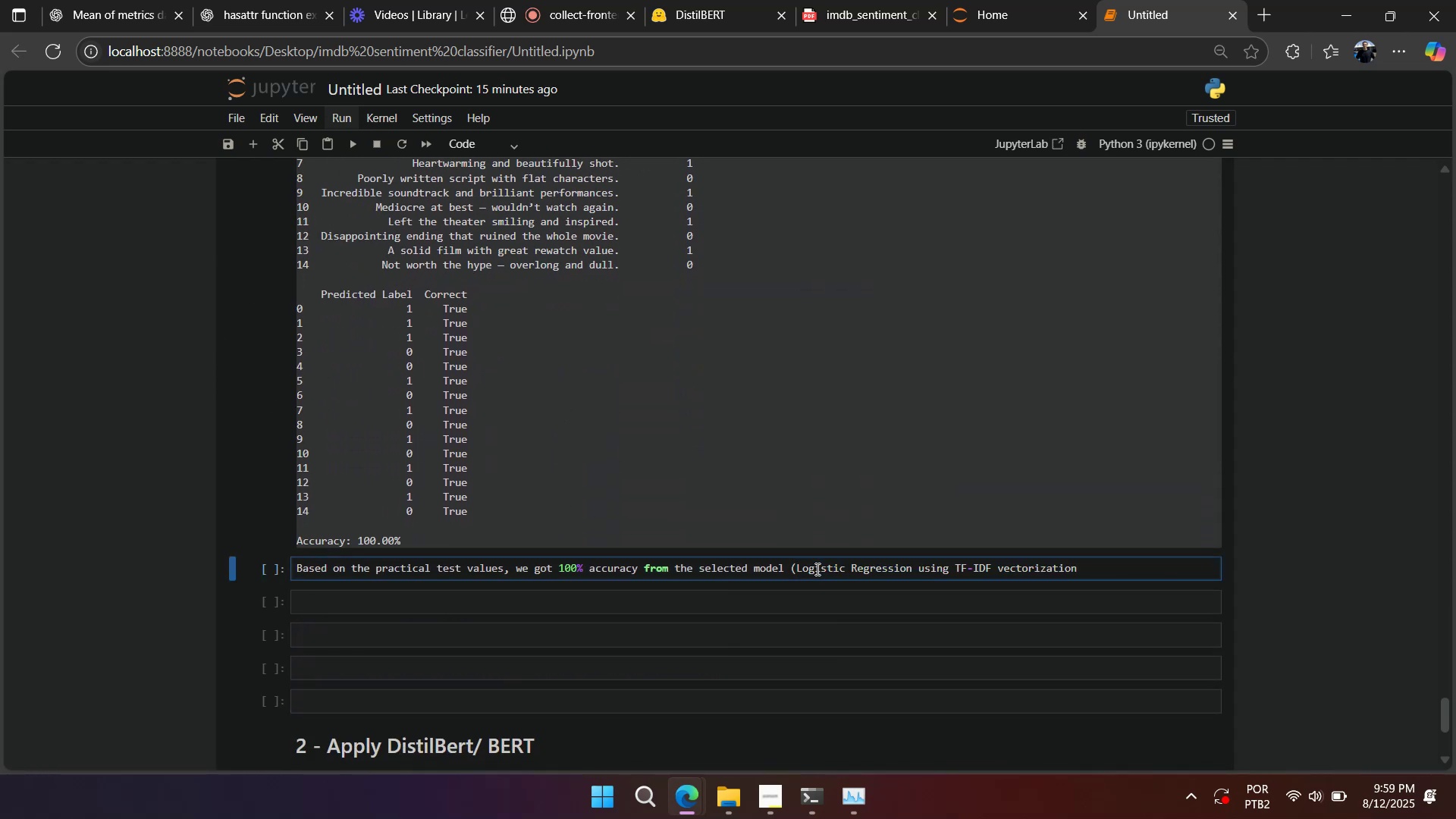 
hold_key(key=ShiftLeft, duration=0.91)
 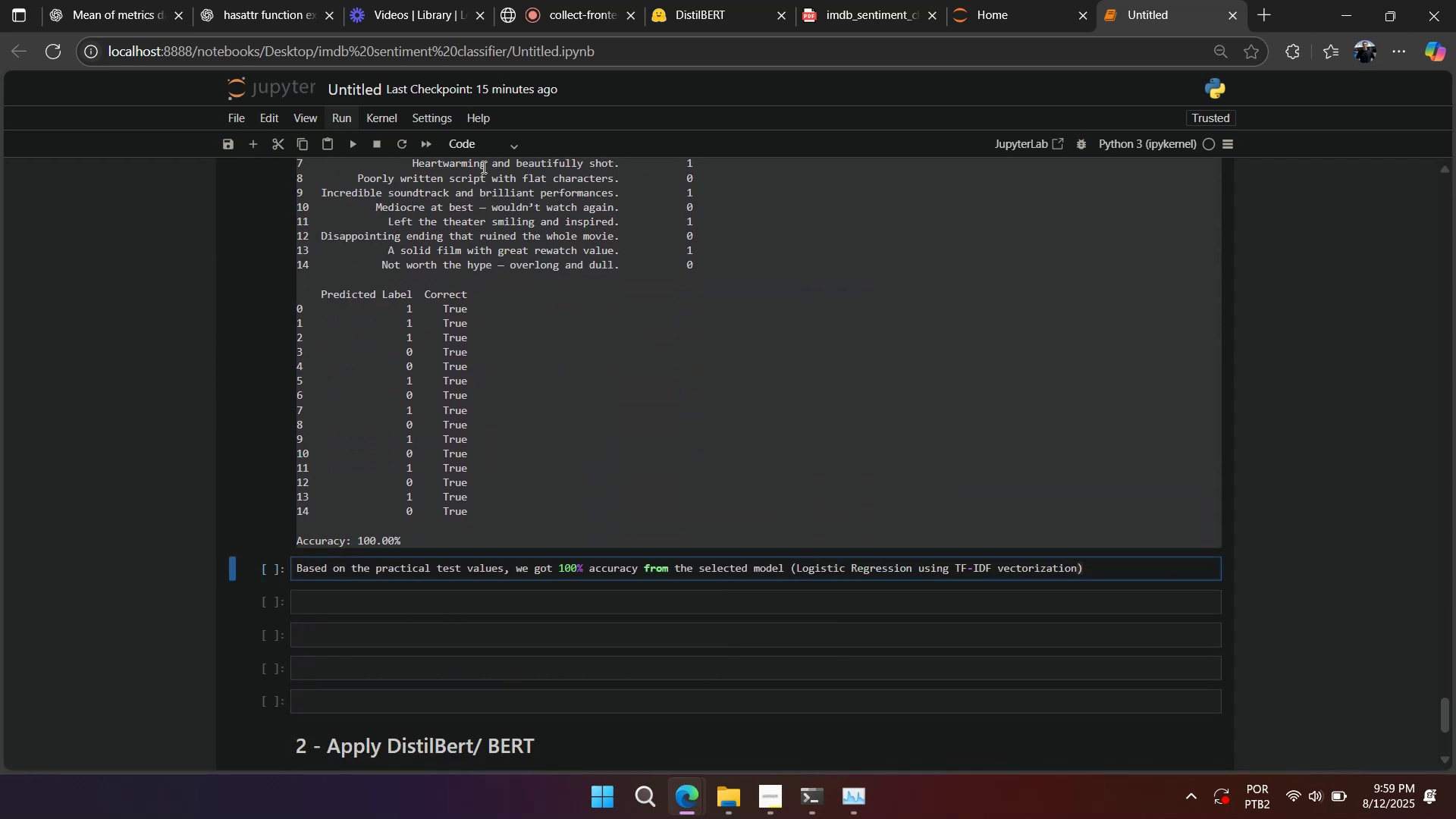 
left_click([478, 153])
 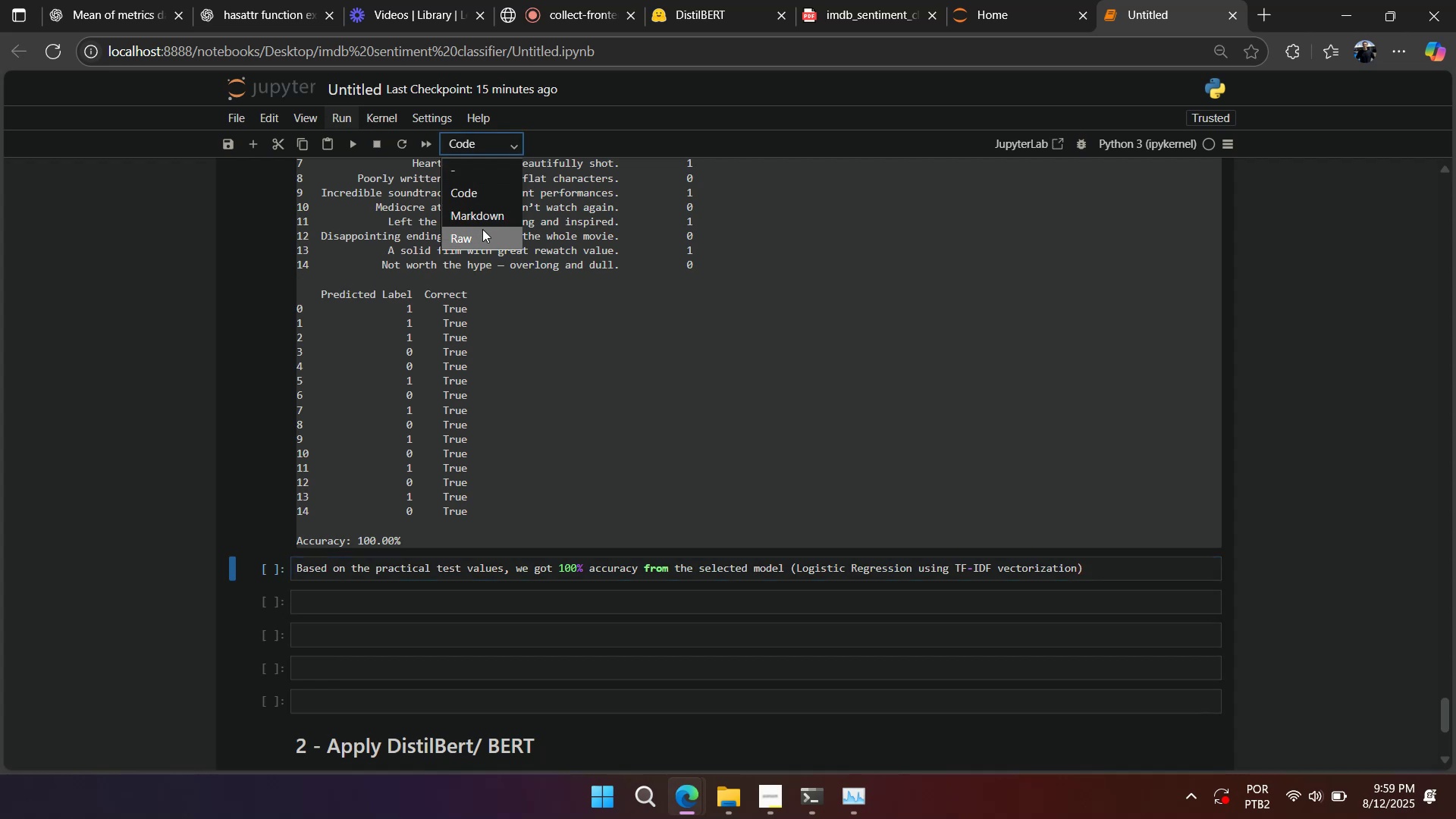 
left_click([482, 230])
 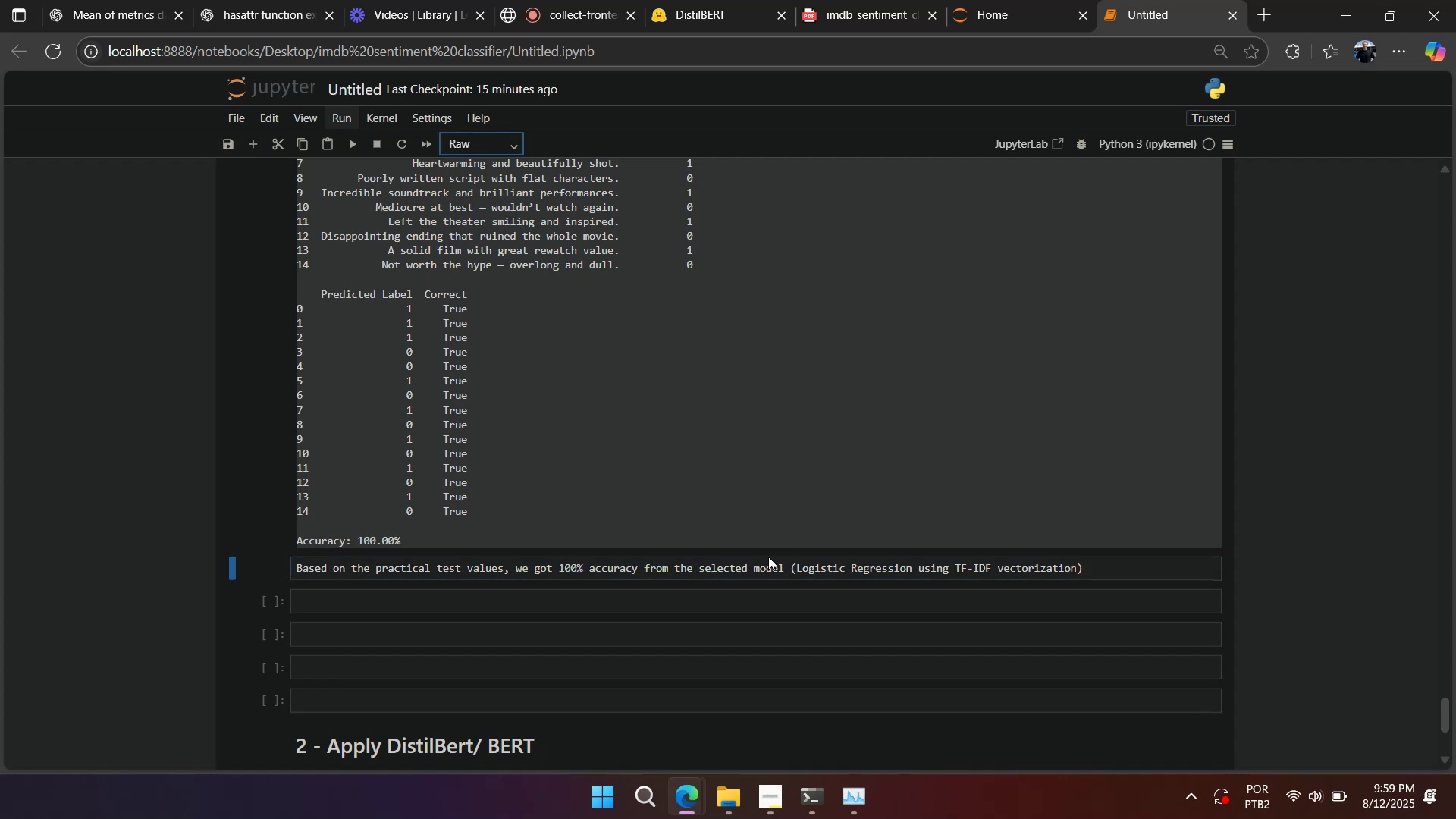 
left_click([766, 561])
 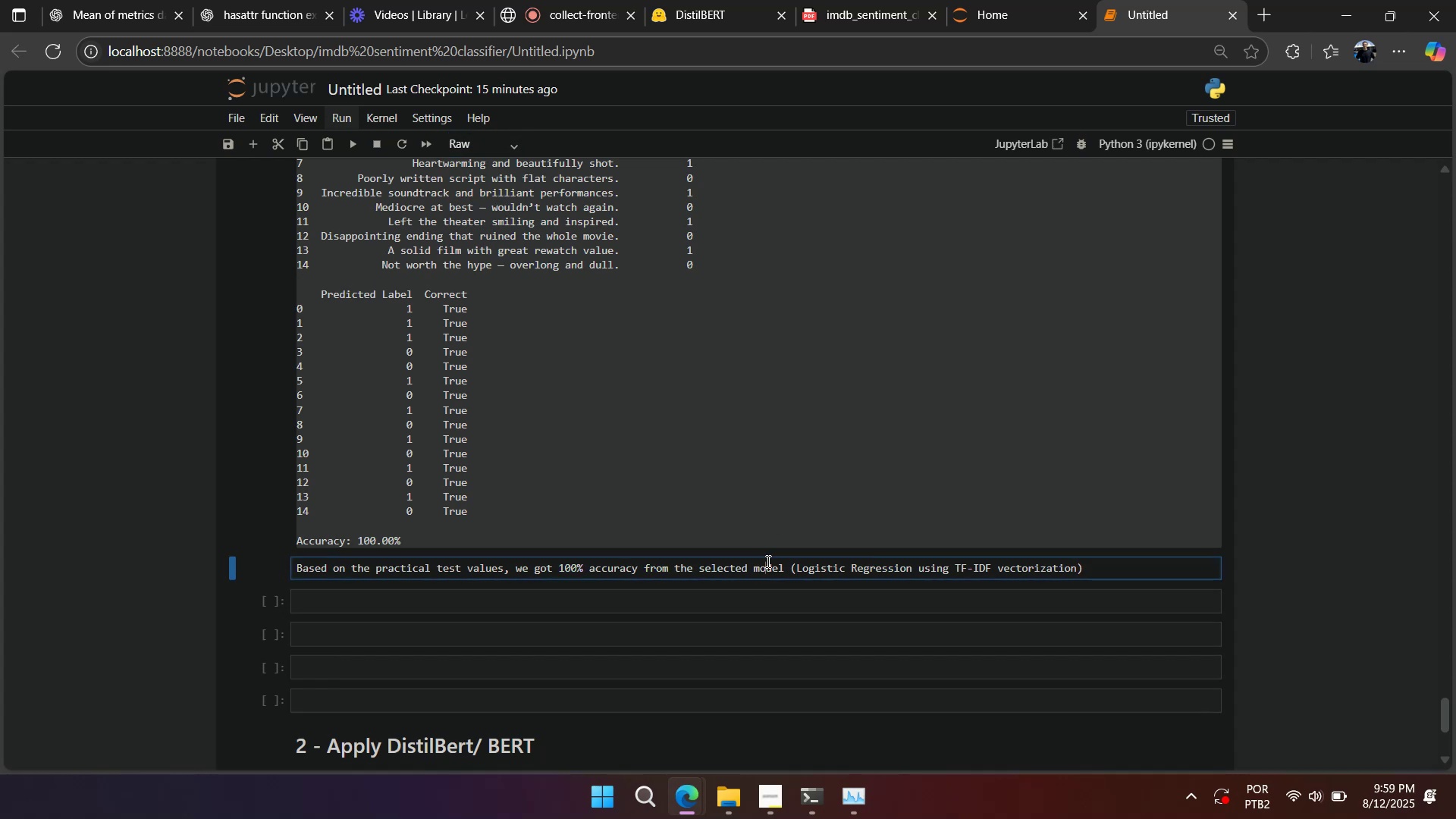 
key(Shift+Enter)
 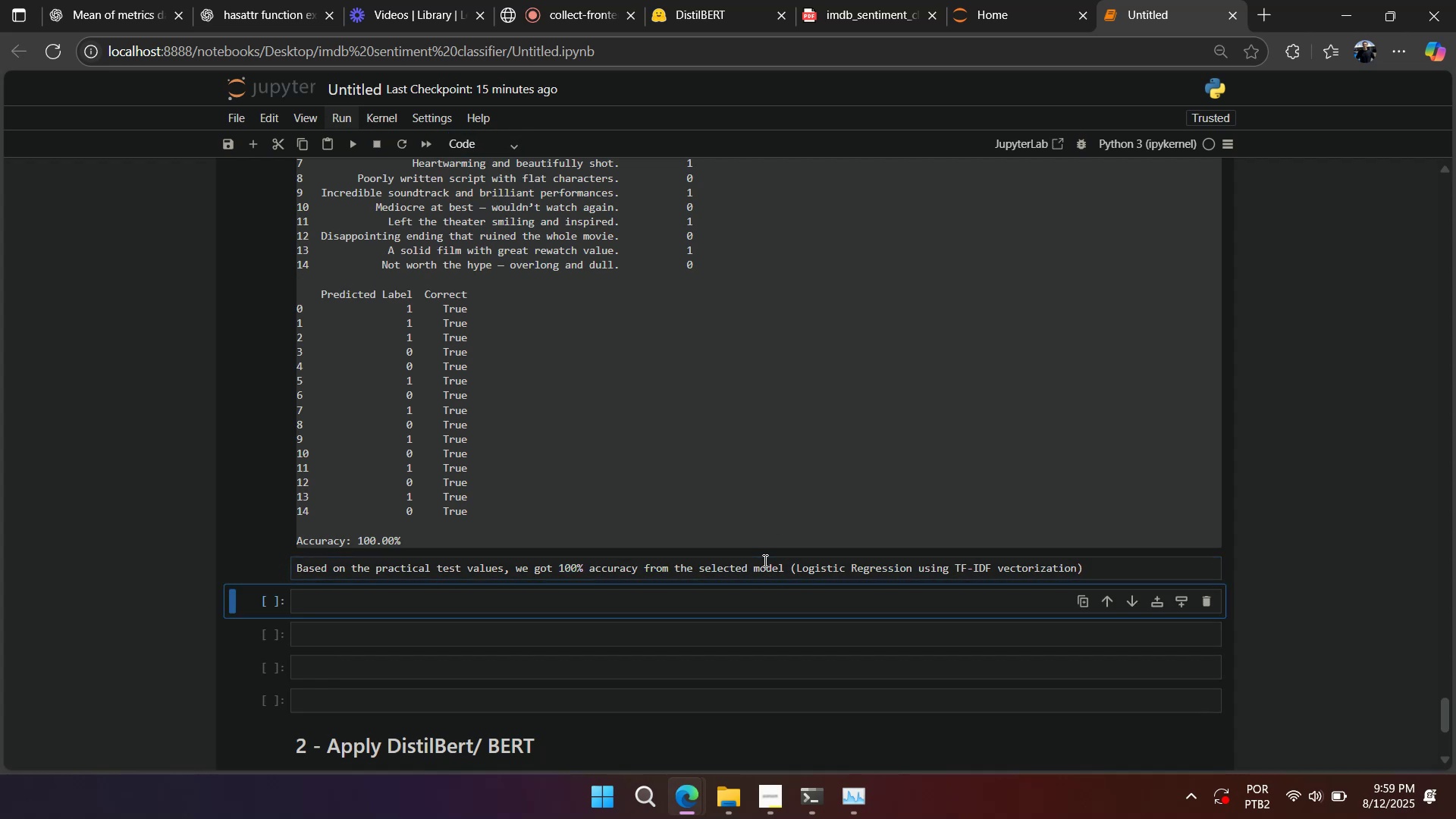 
right_click([761, 560])
 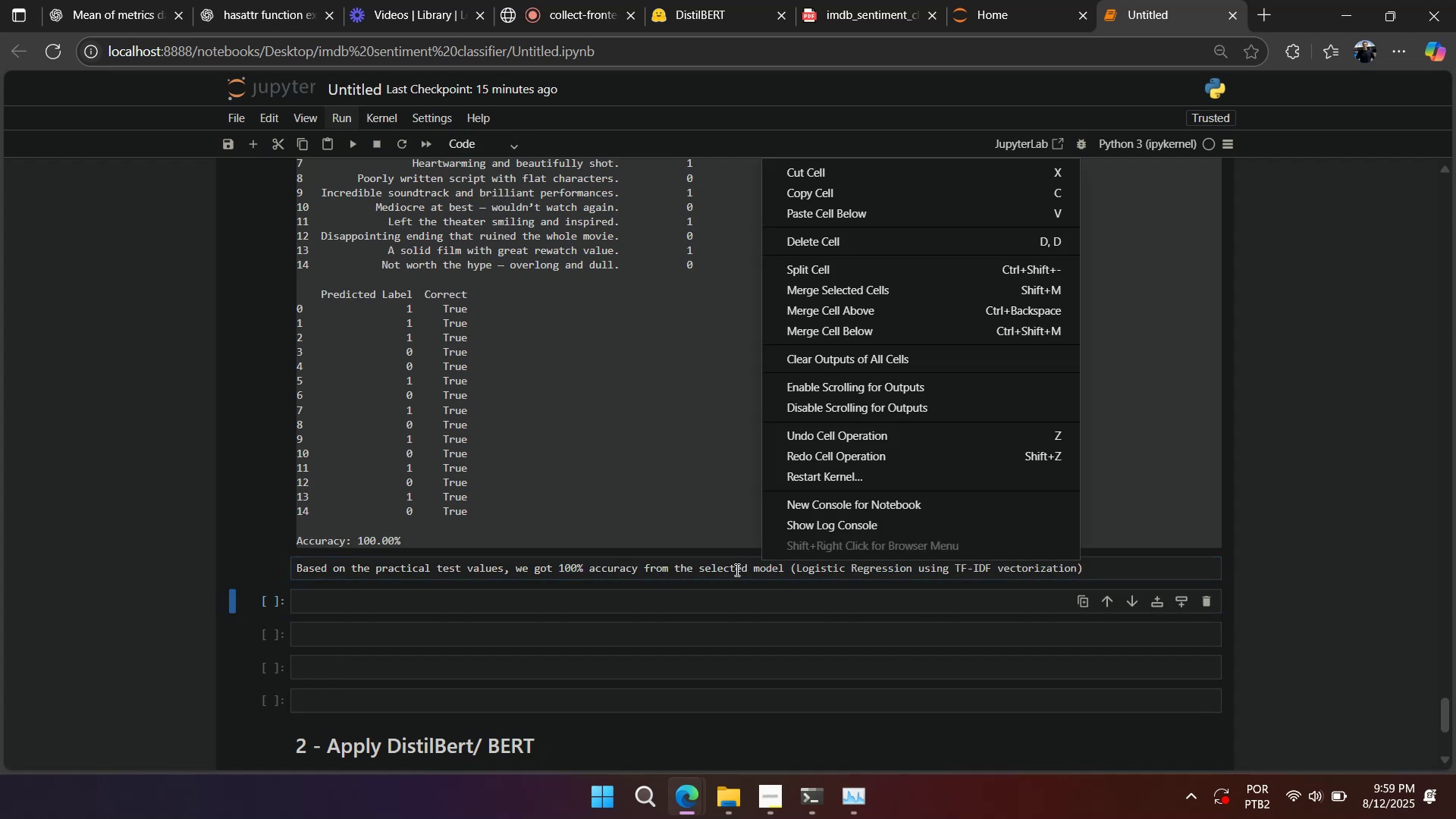 
left_click([730, 571])
 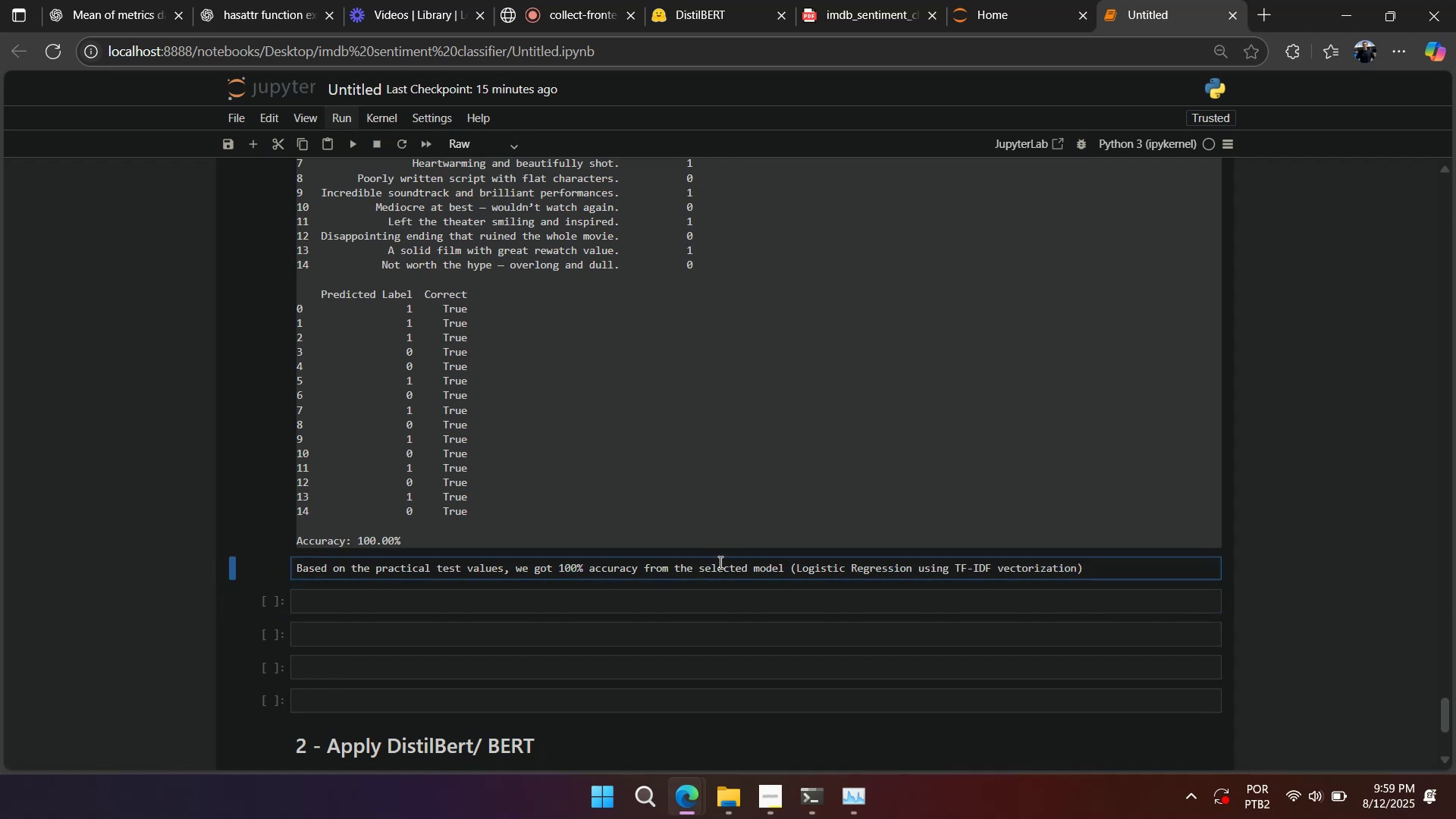 
right_click([717, 560])
 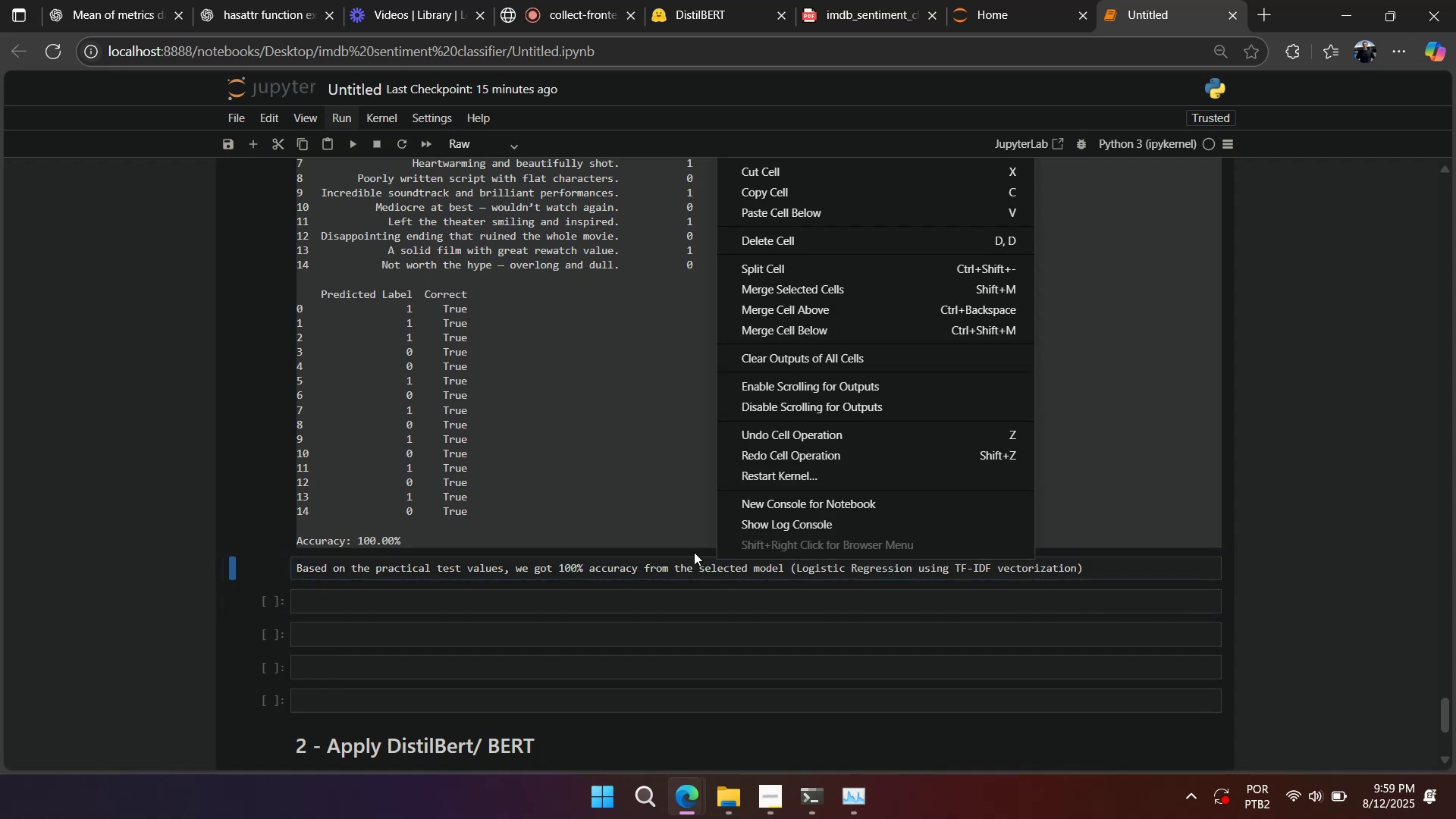 
left_click([692, 551])
 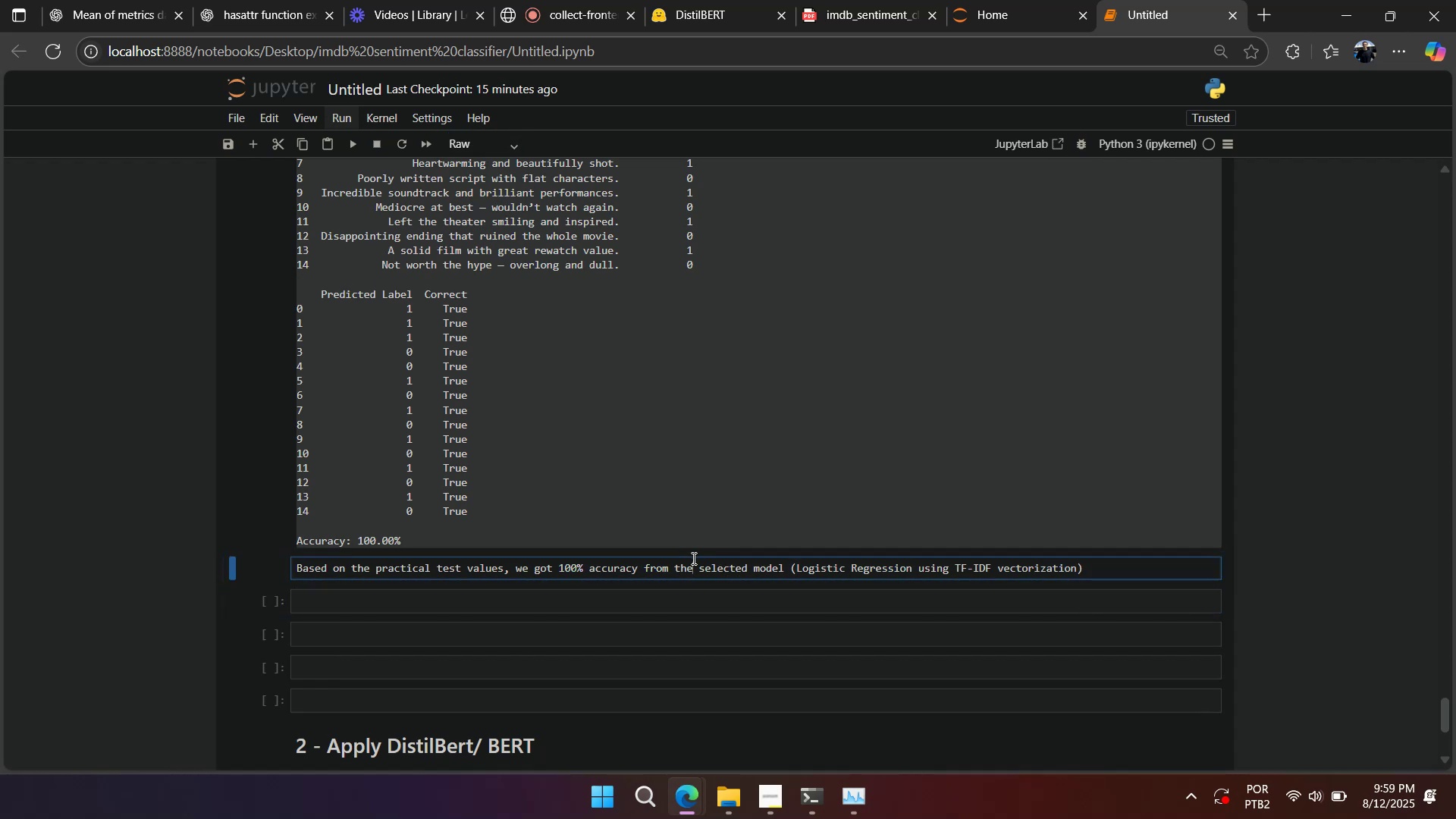 
scroll: coordinate [692, 558], scroll_direction: down, amount: 2.0
 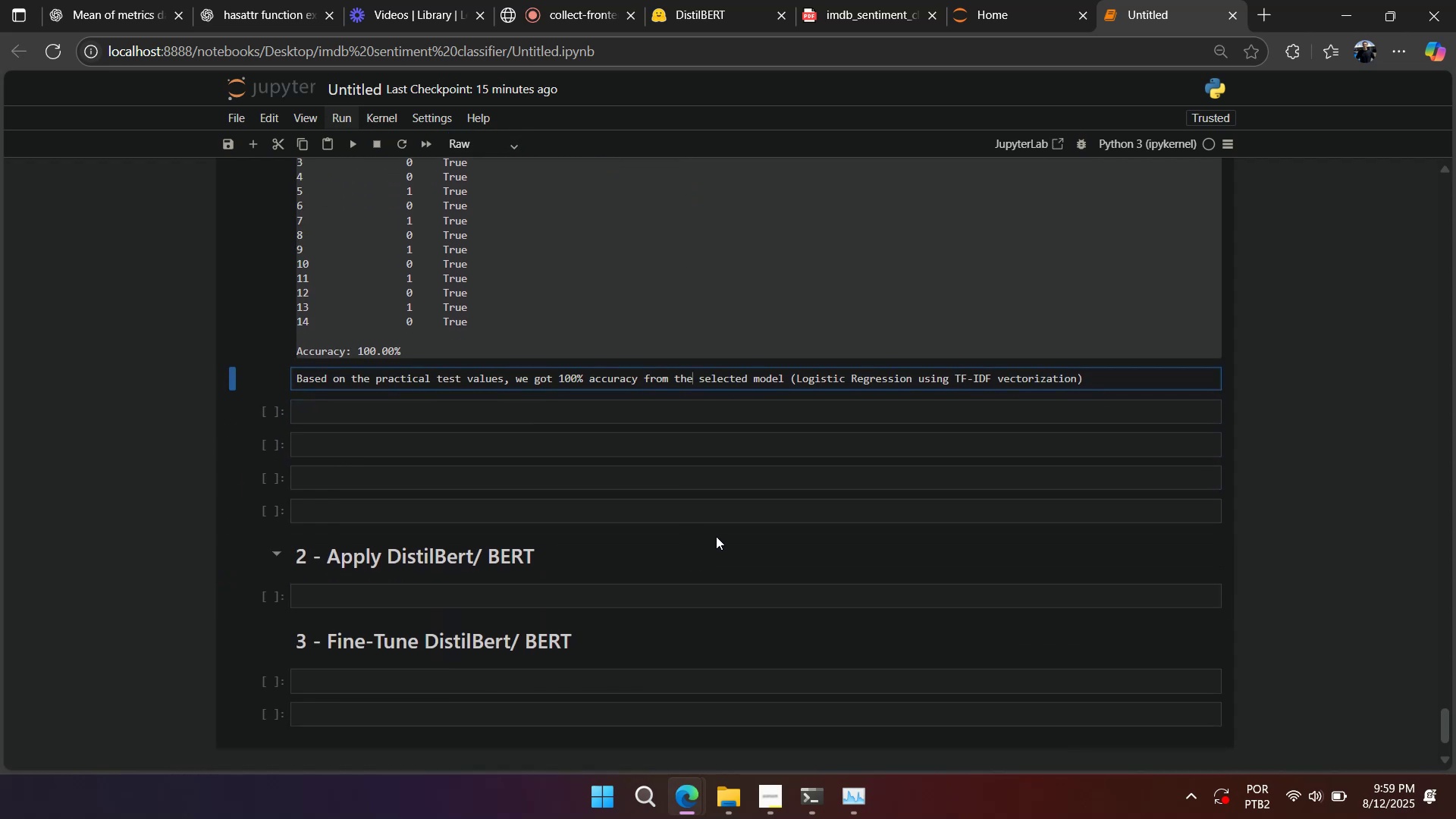 
right_click([716, 535])
 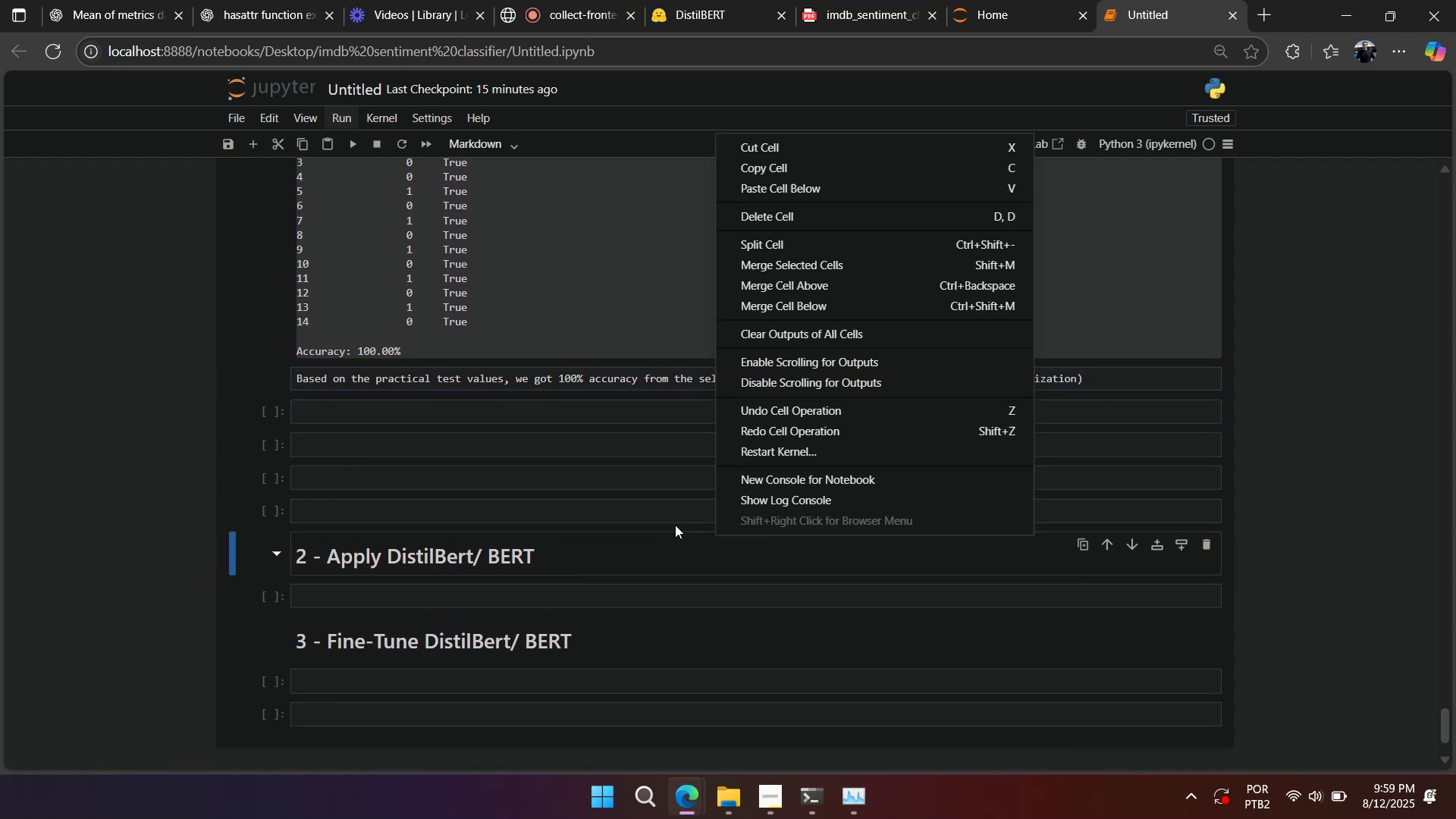 
left_click([675, 525])
 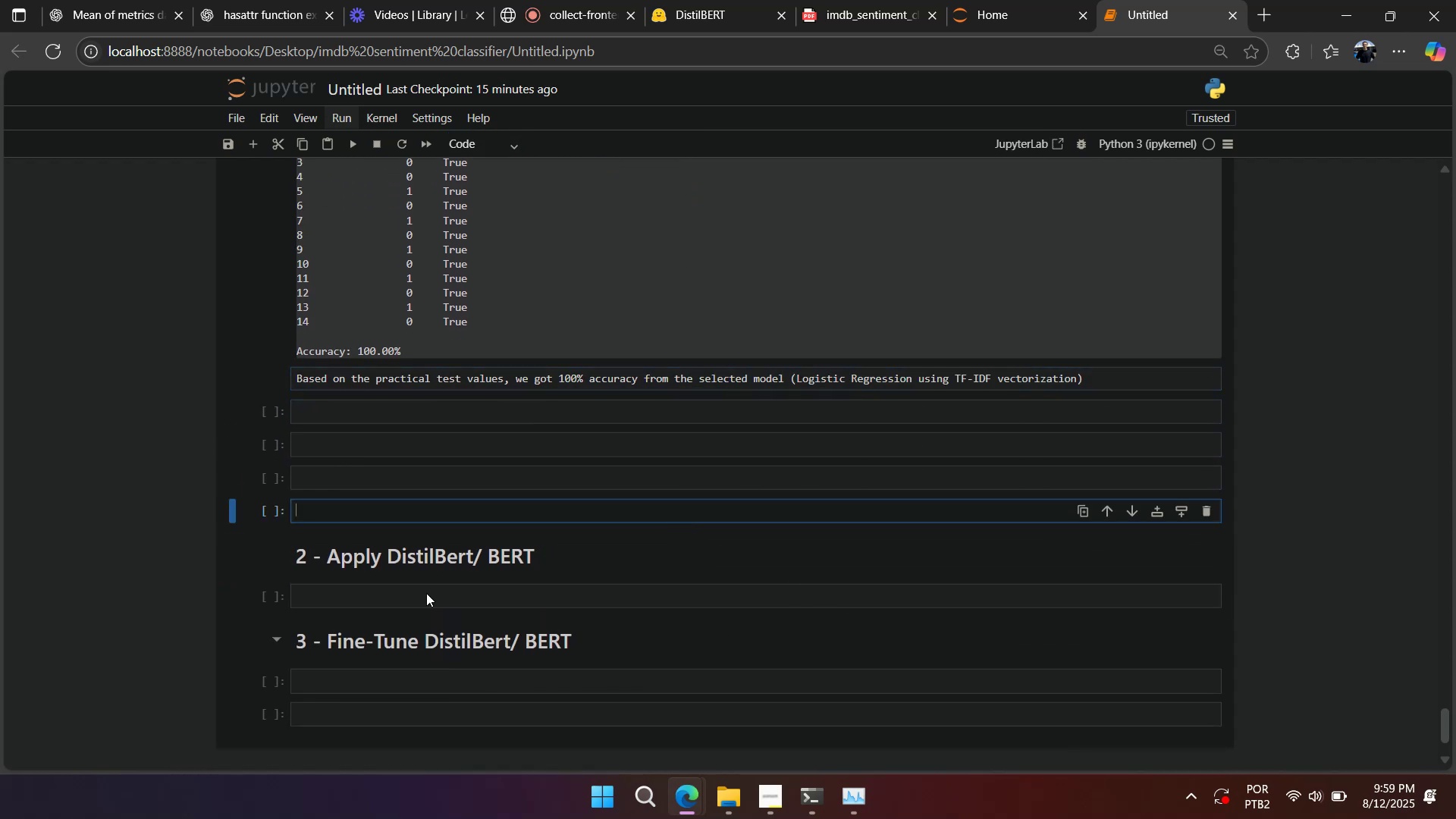 
scroll: coordinate [334, 535], scroll_direction: up, amount: 50.0
 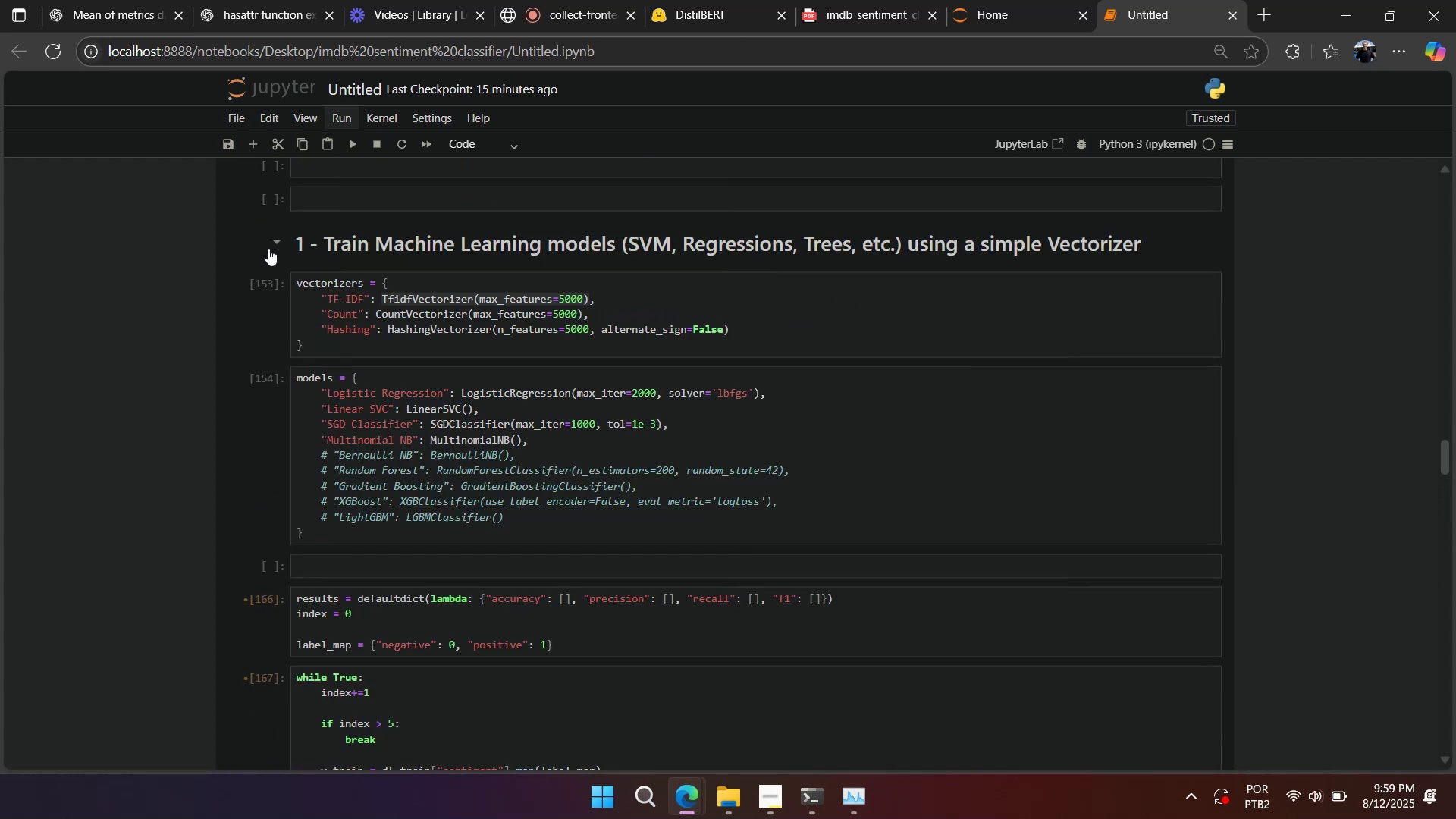 
left_click([268, 246])
 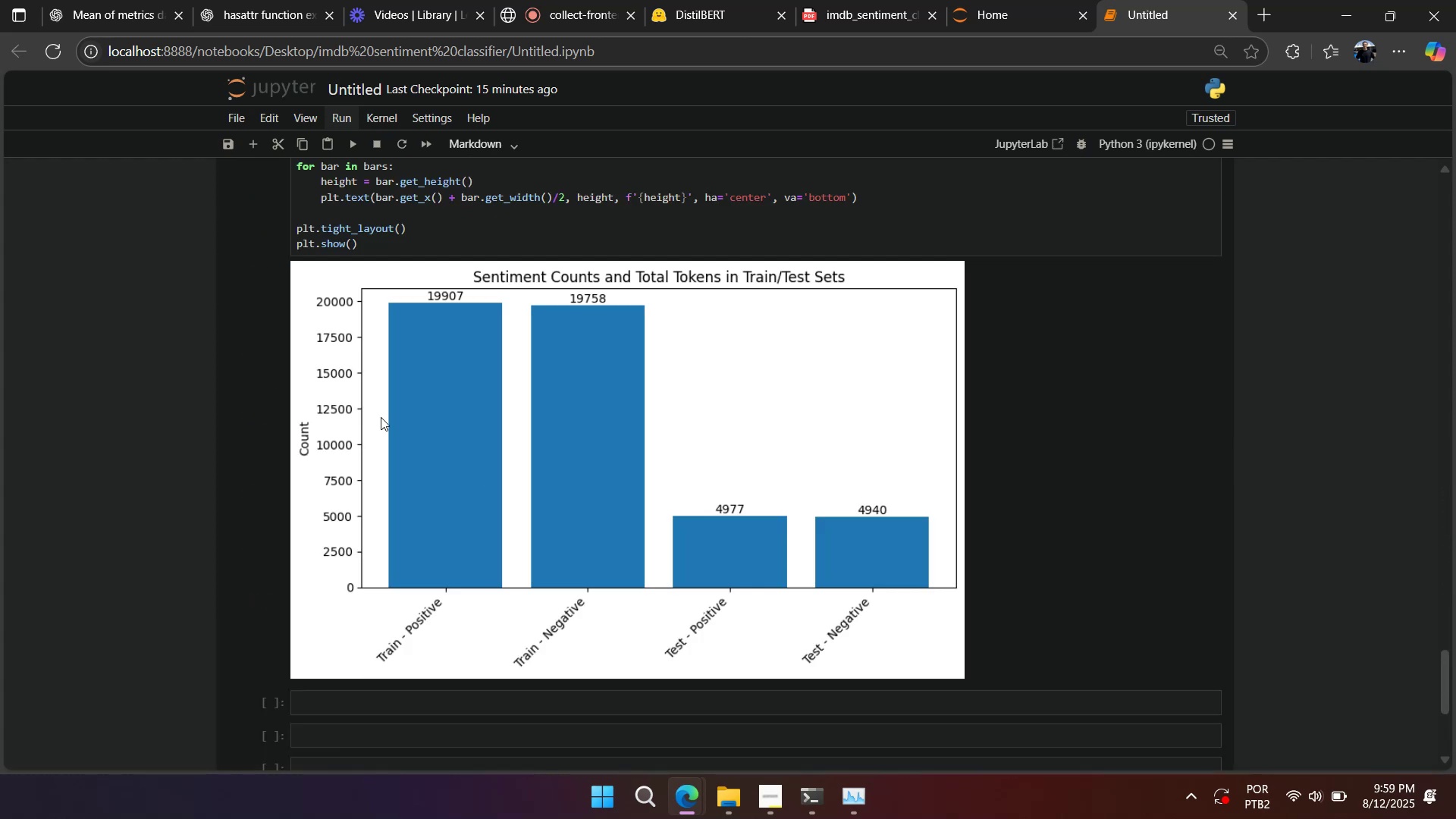 
scroll: coordinate [381, 445], scroll_direction: up, amount: 14.0
 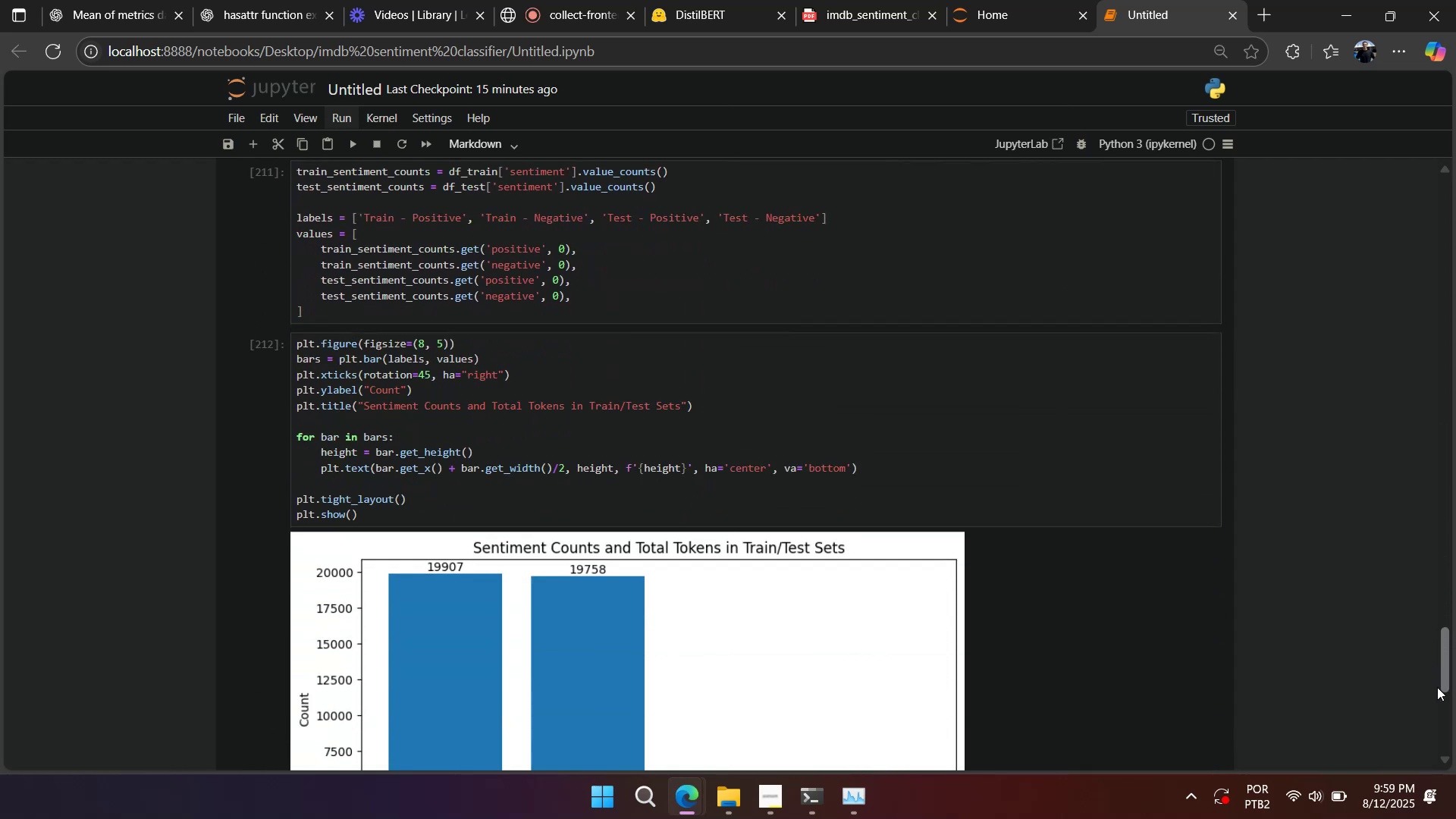 
wait(5.84)
 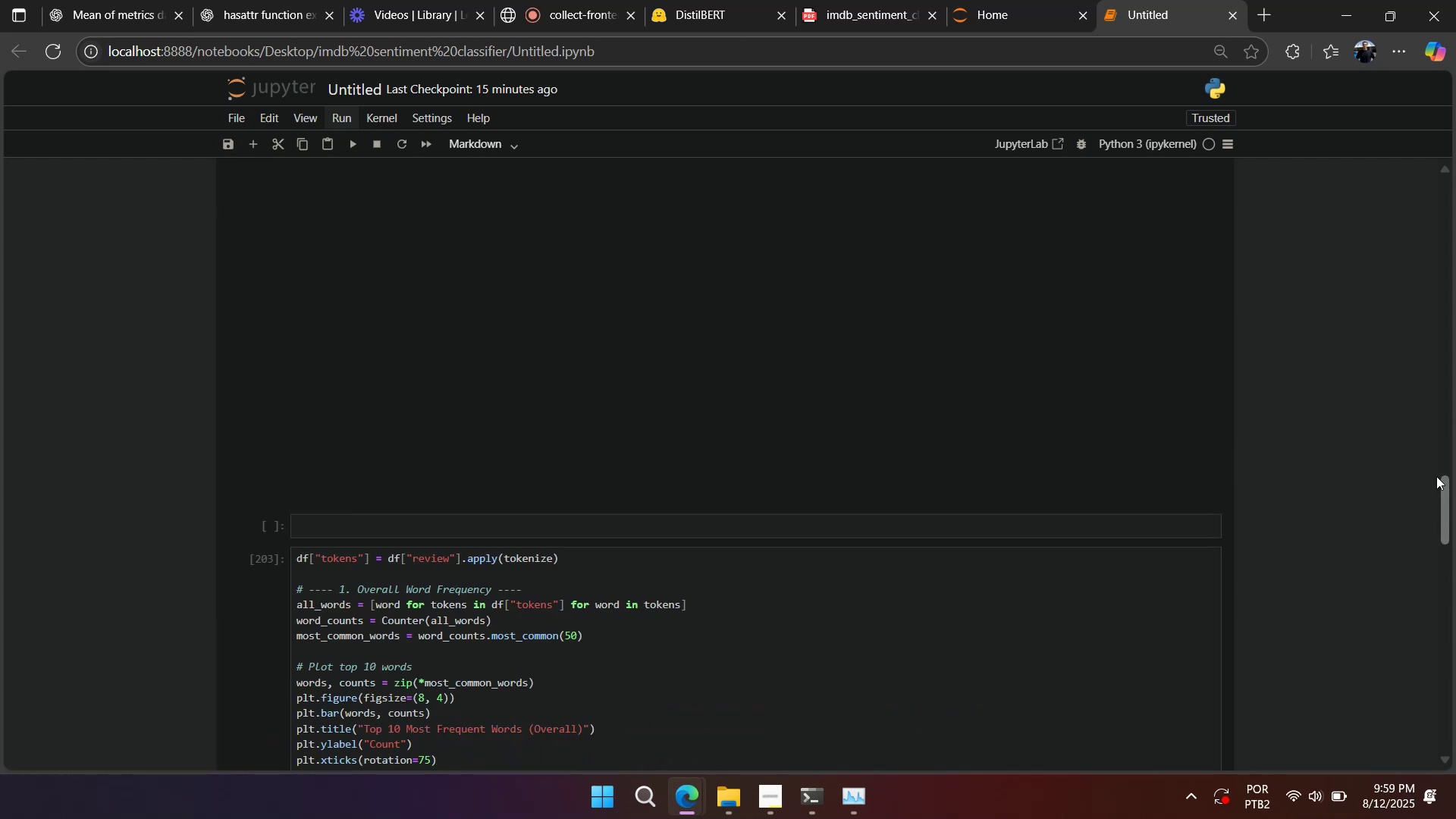 
scroll: coordinate [997, 631], scroll_direction: down, amount: 16.0
 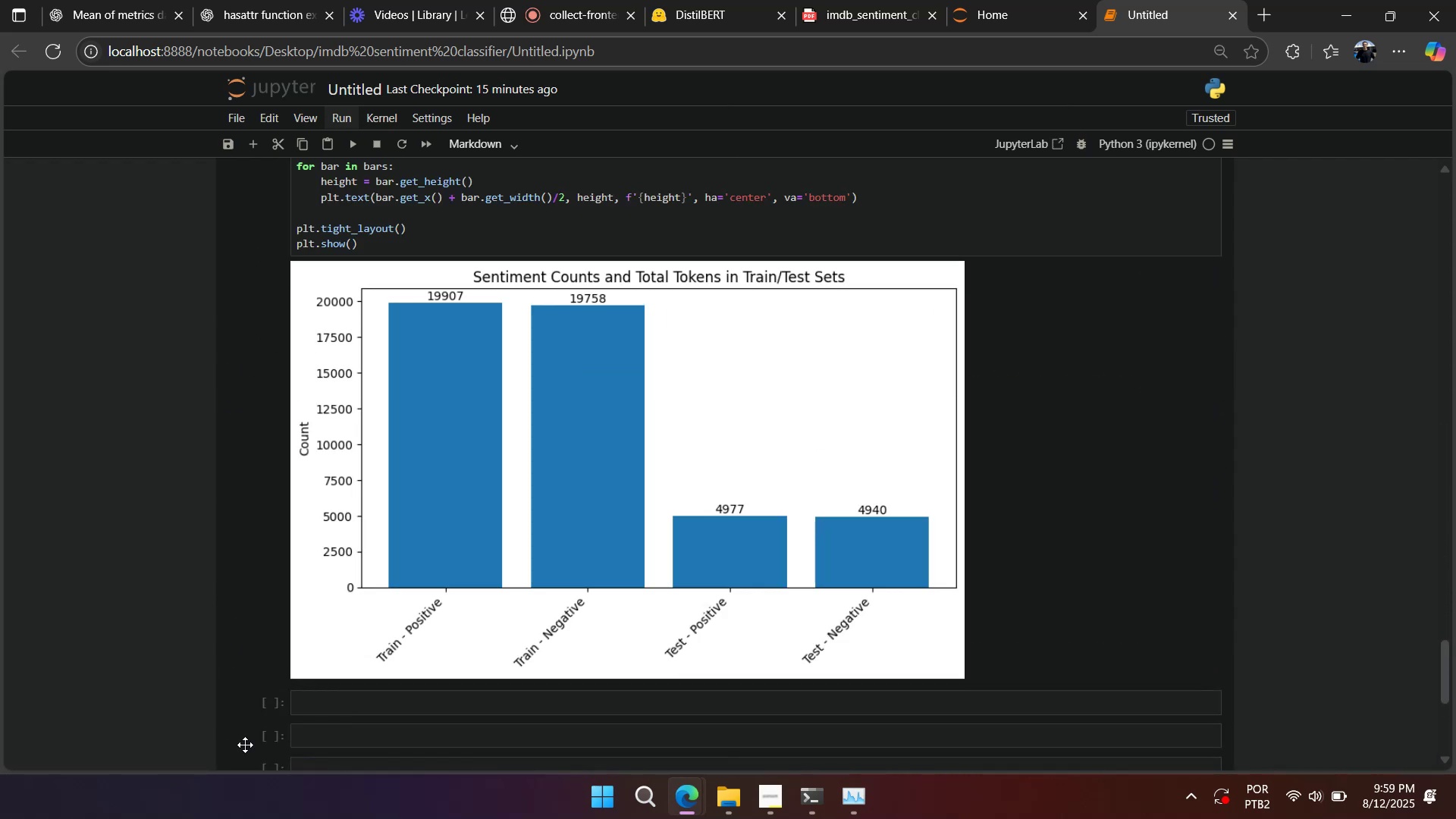 
left_click([256, 742])
 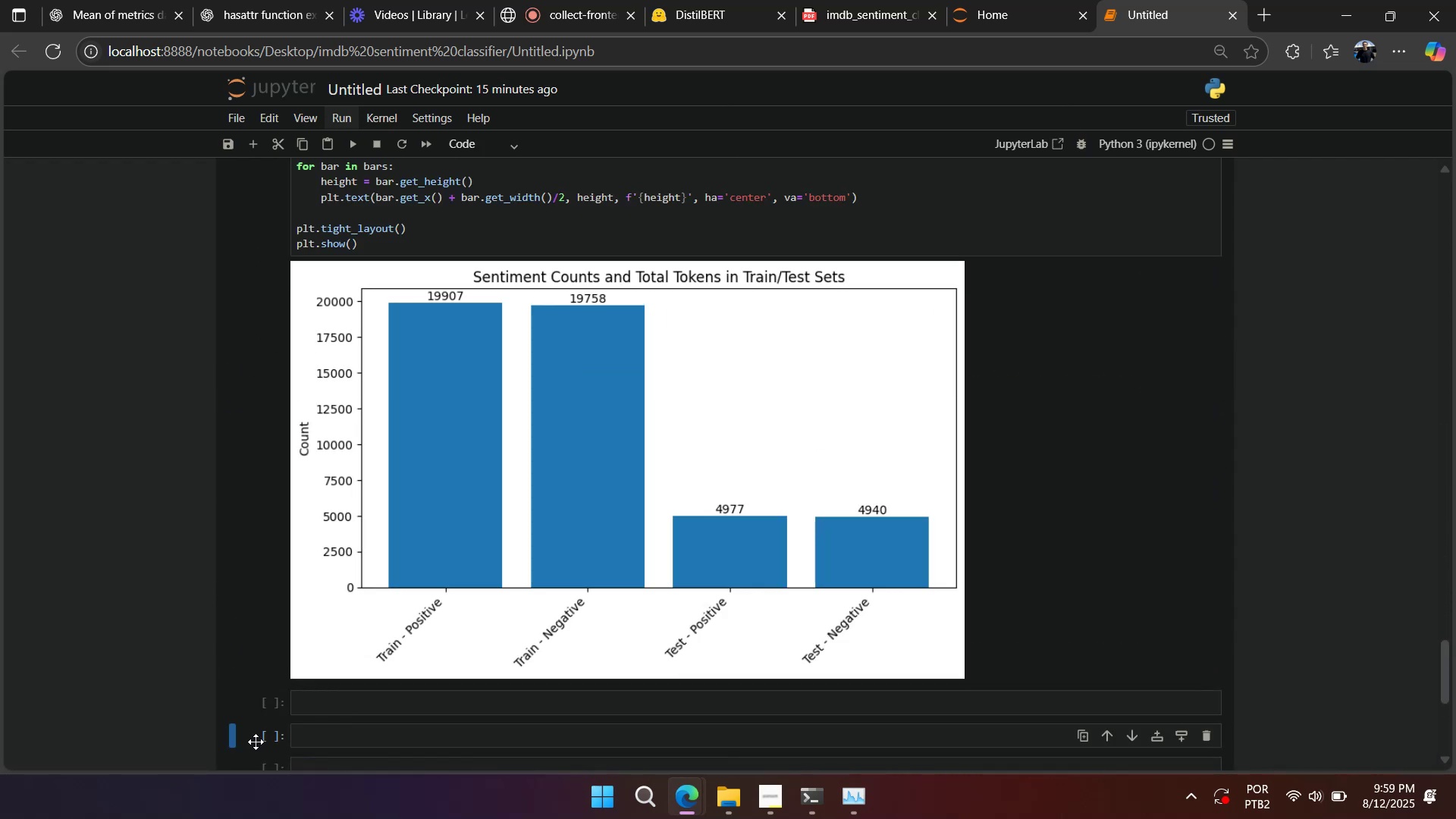 
key(B)
 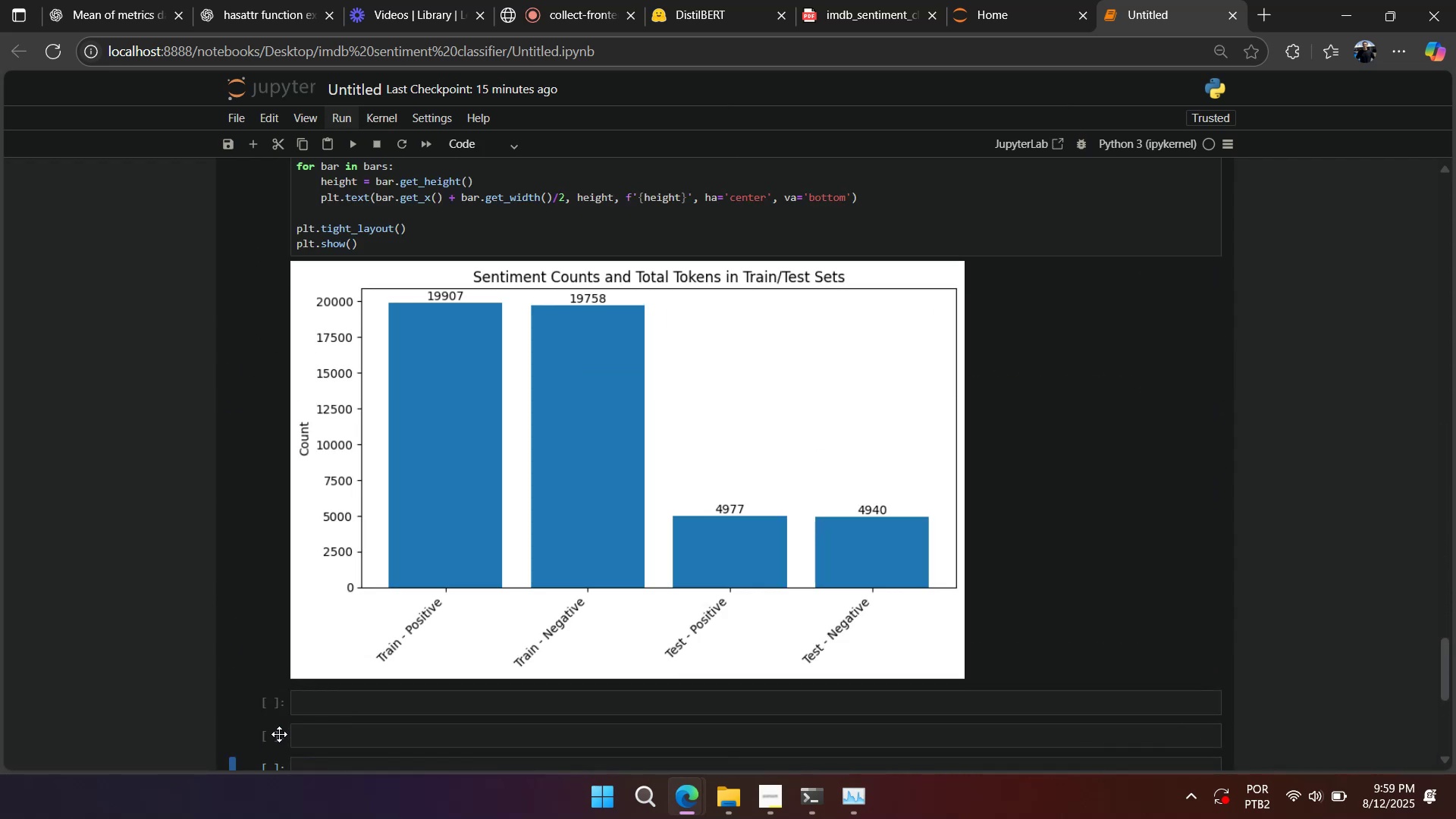 
scroll: coordinate [294, 727], scroll_direction: down, amount: 7.0
 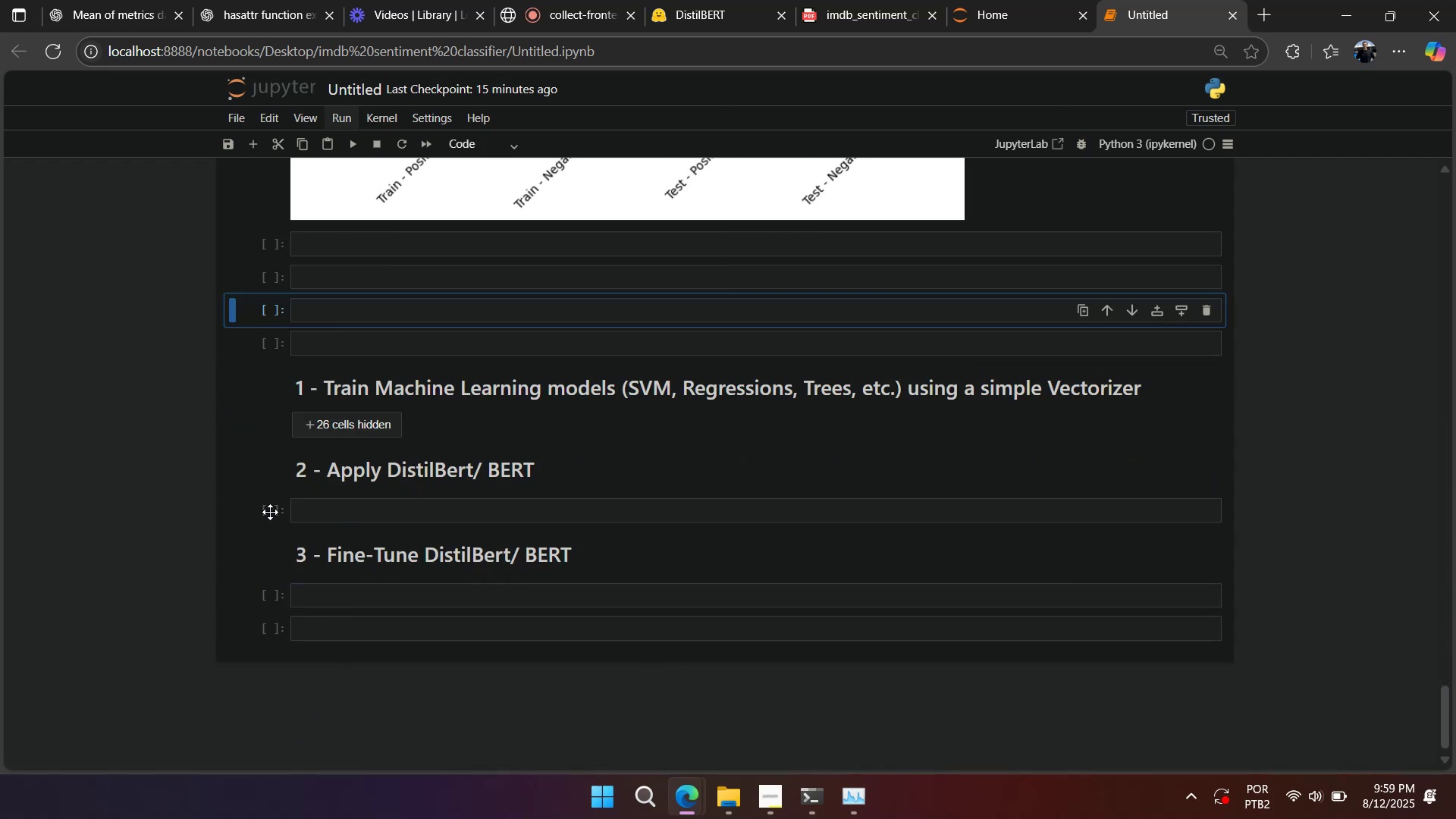 
left_click([264, 519])
 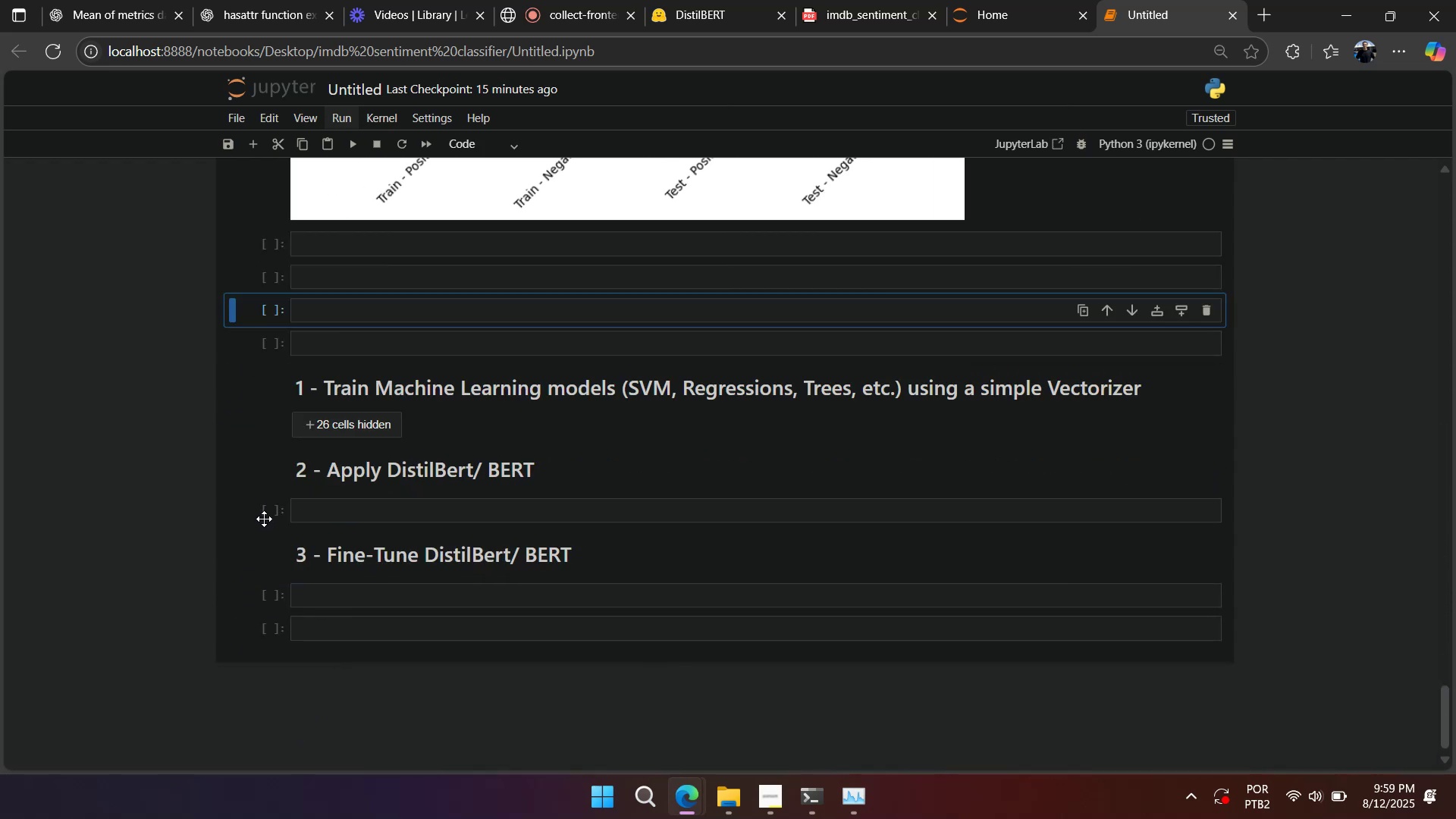 
type(aaa)
 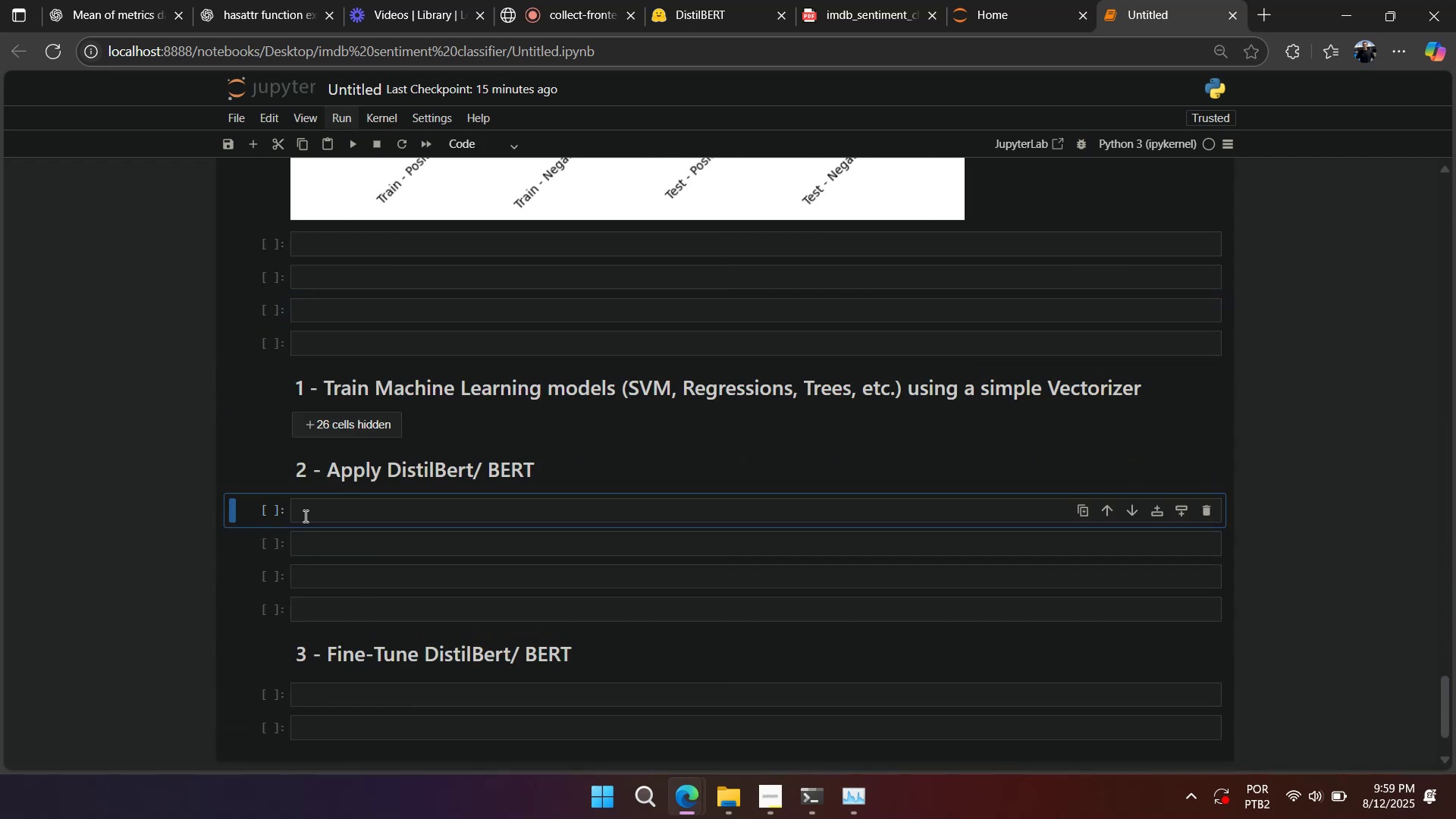 
left_click([312, 516])
 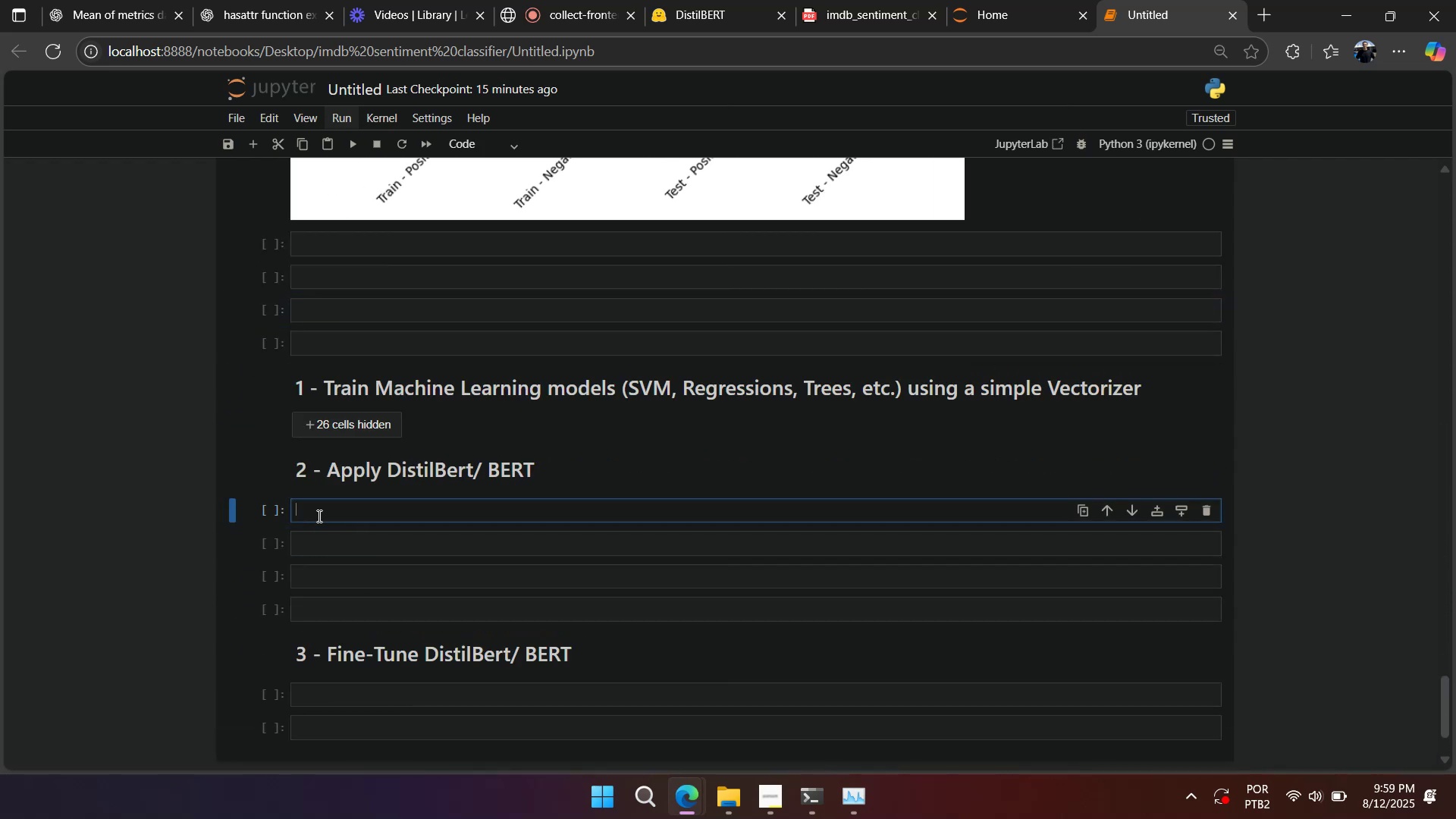 
hold_key(key=D, duration=2.42)
 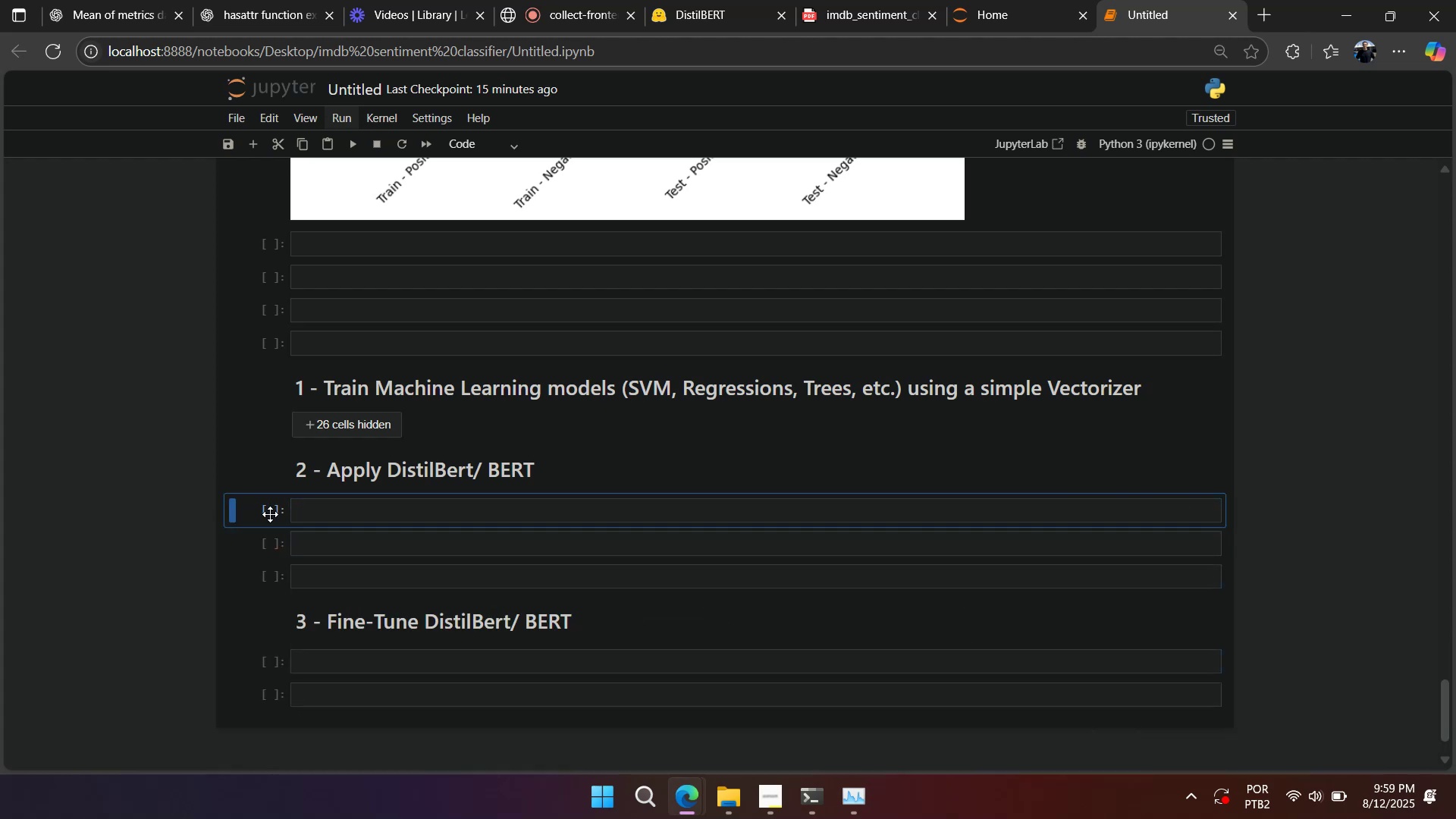 
key(F)
 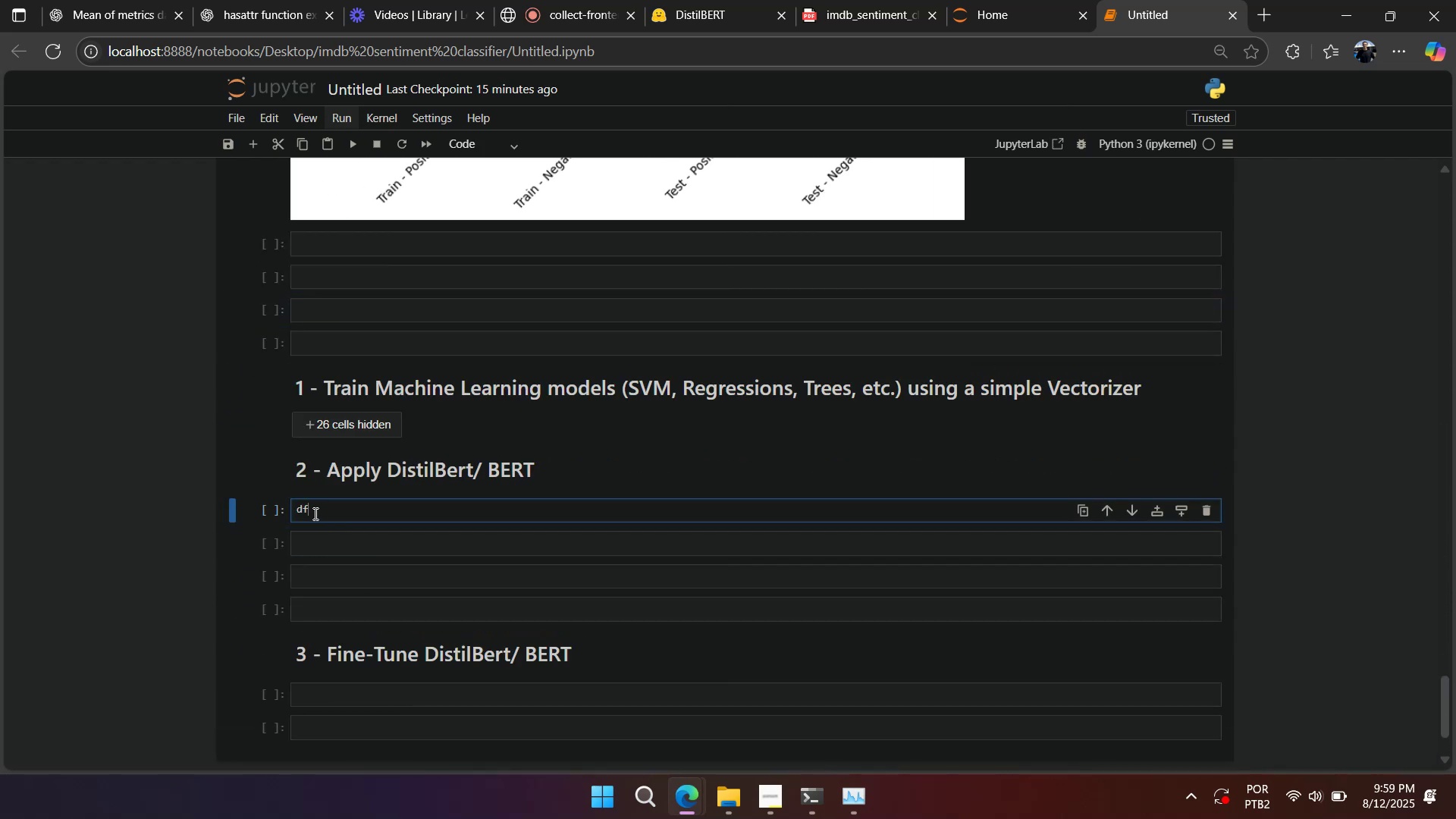 
key(Shift+Enter)
 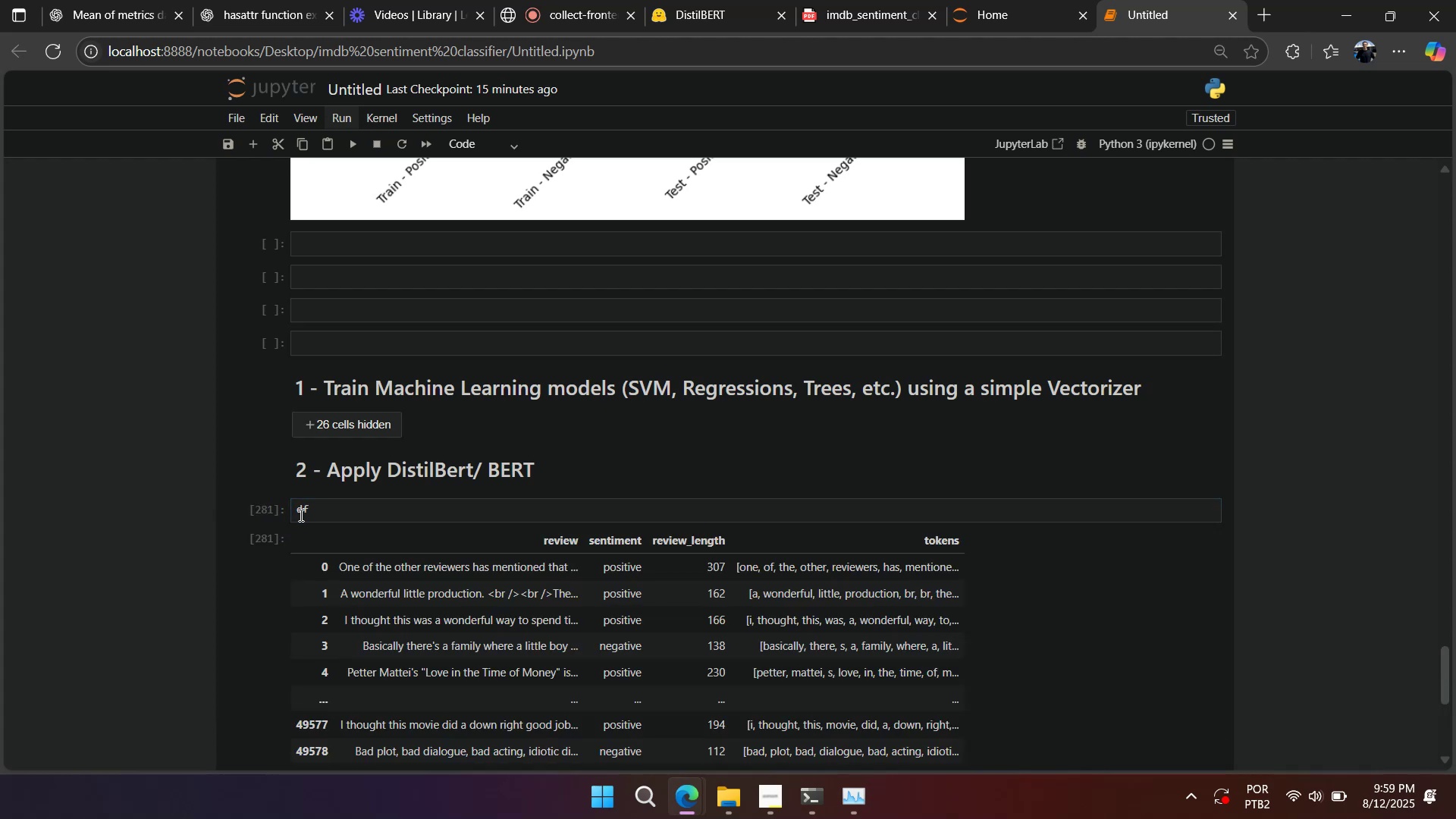 
left_click([270, 514])
 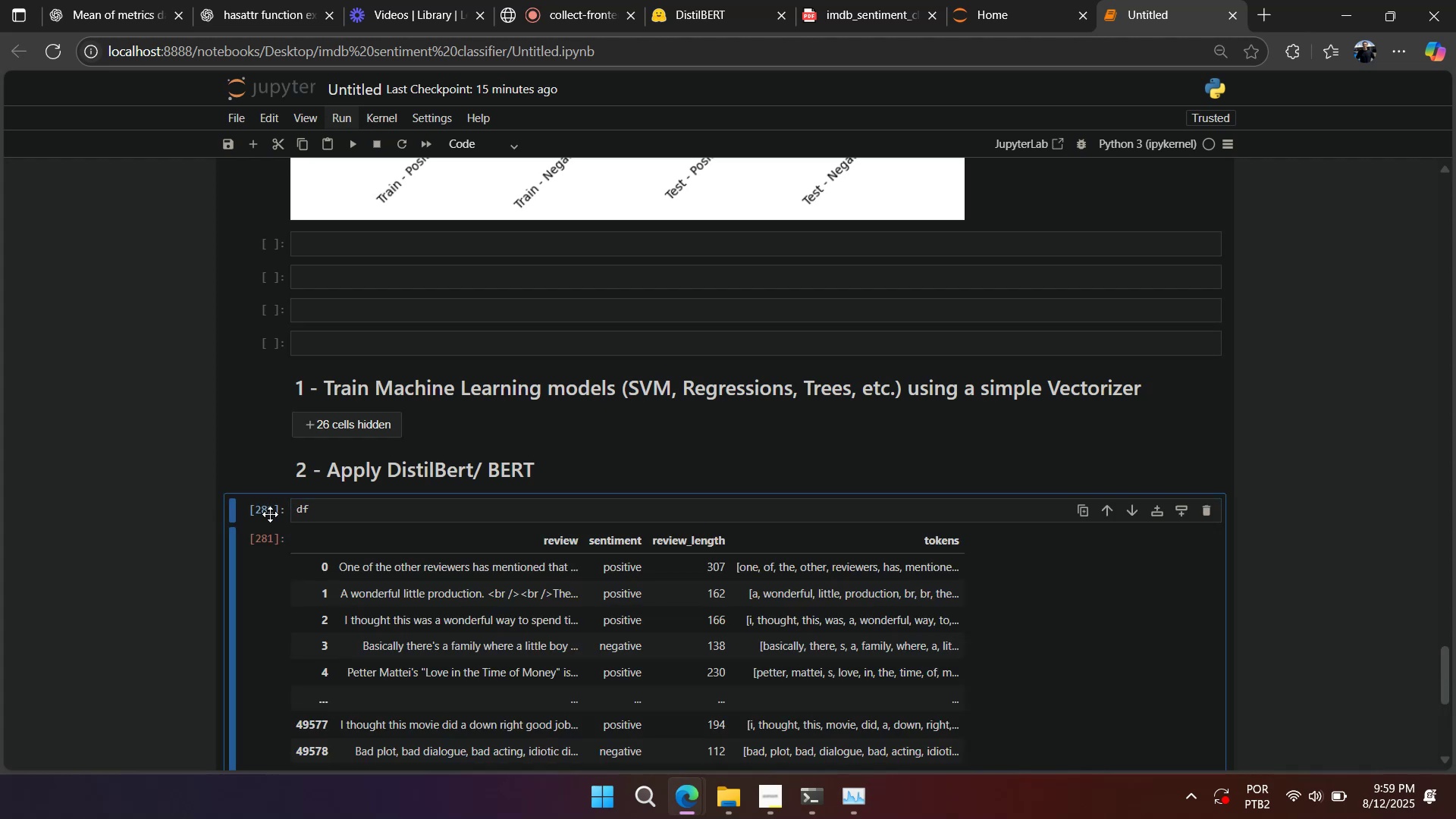 